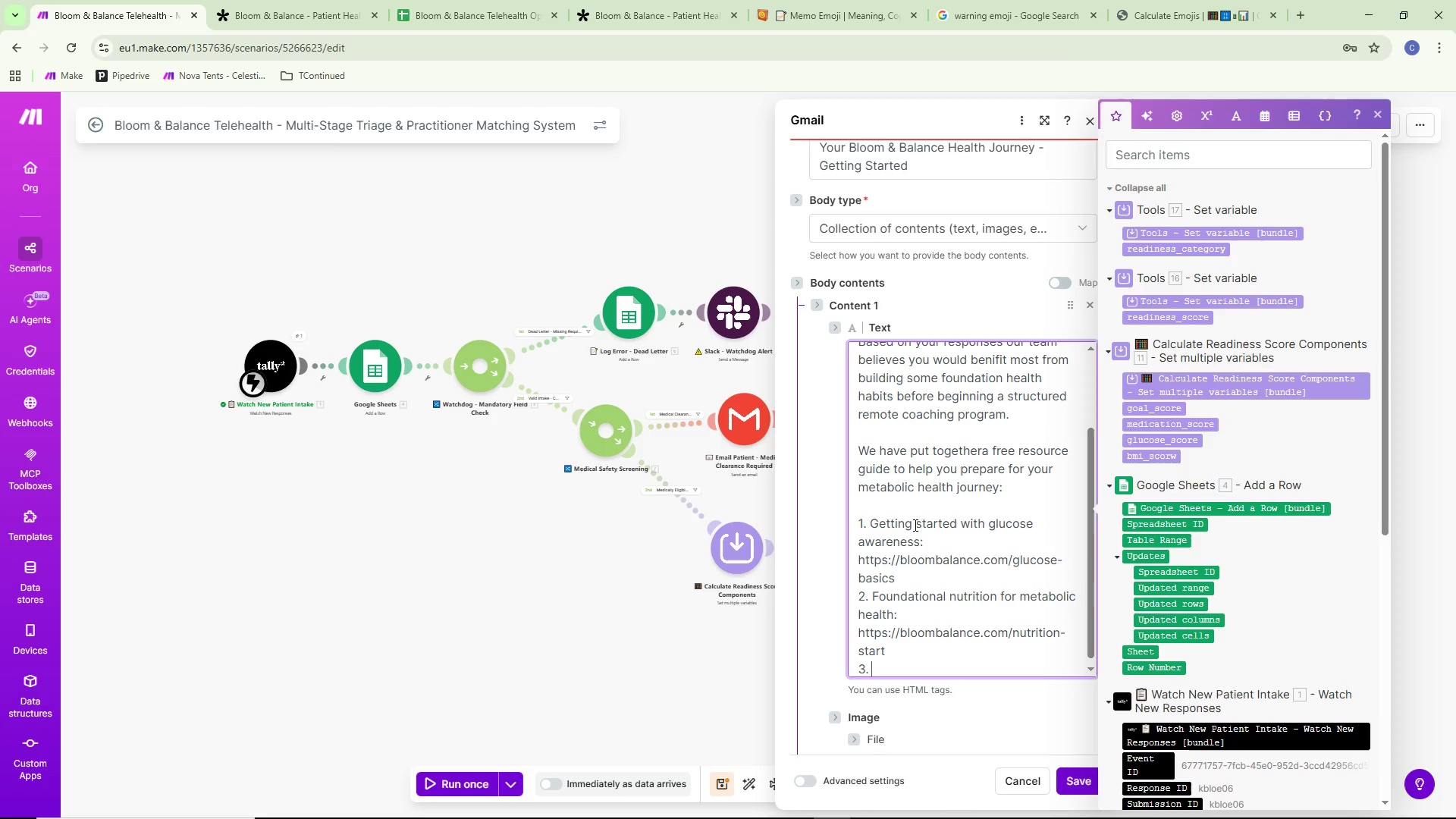 
scroll: coordinate [1032, 535], scroll_direction: down, amount: 3.0
 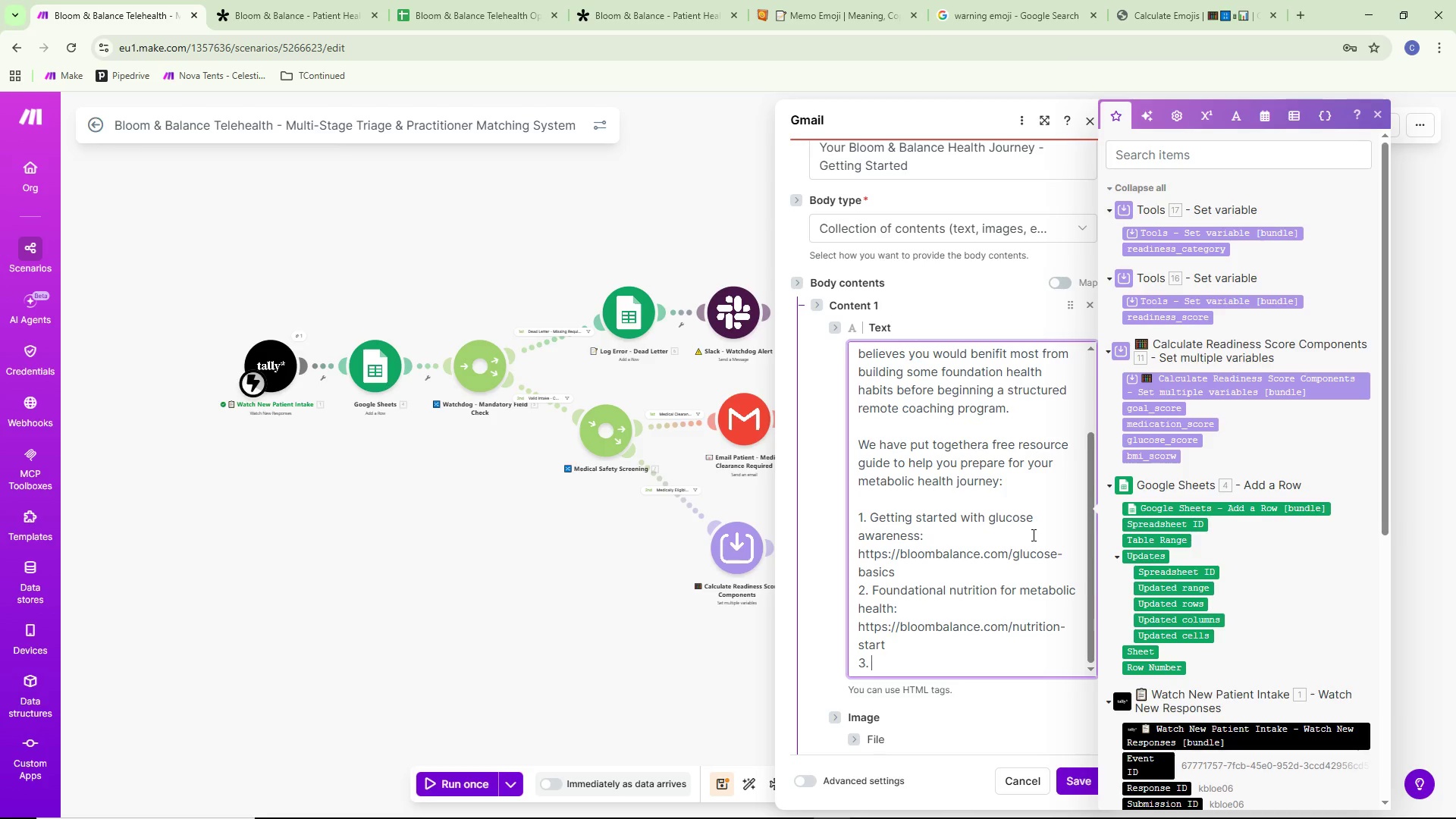 
type(Setting realistic health )
 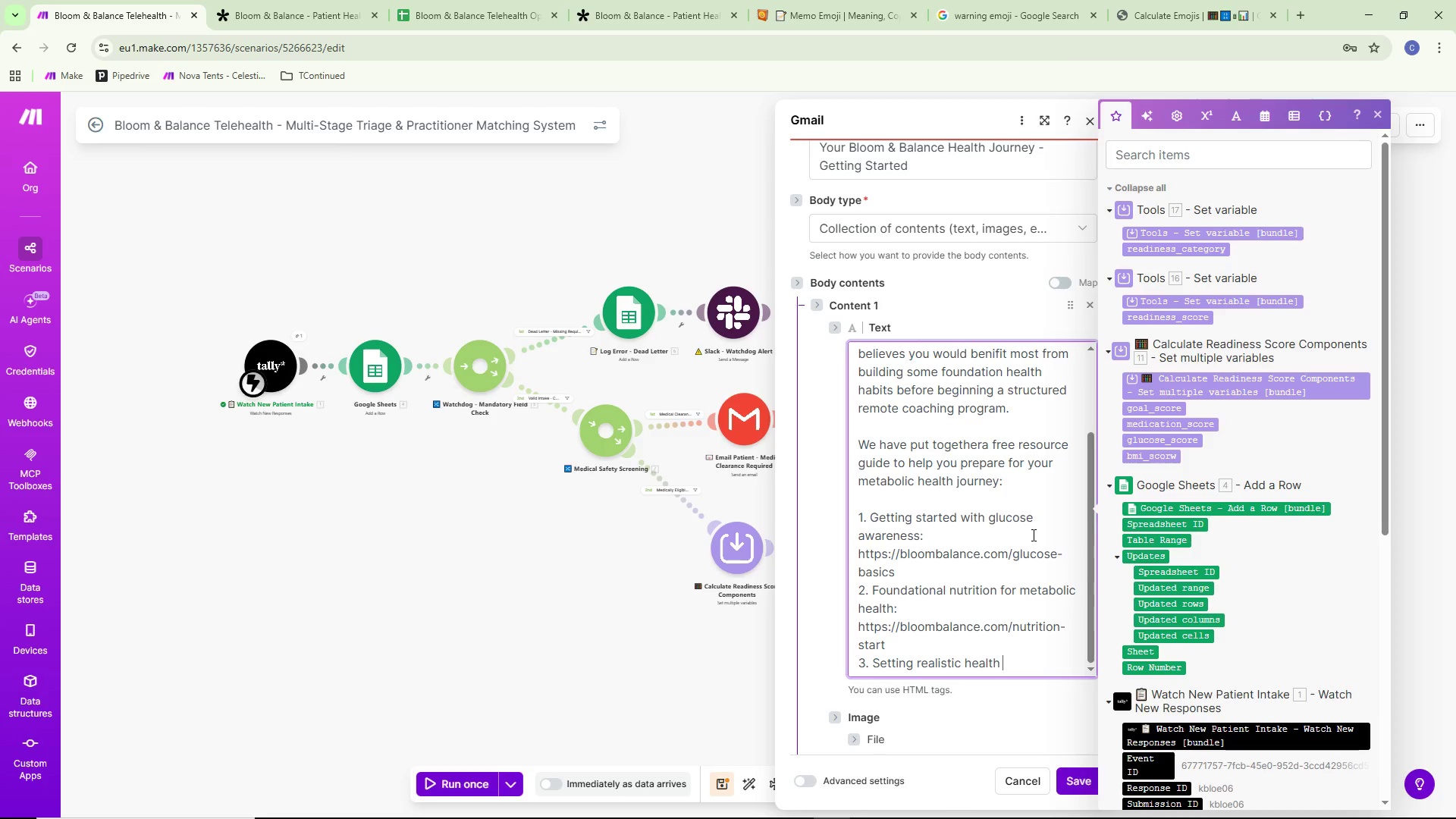 
type(goals:)
 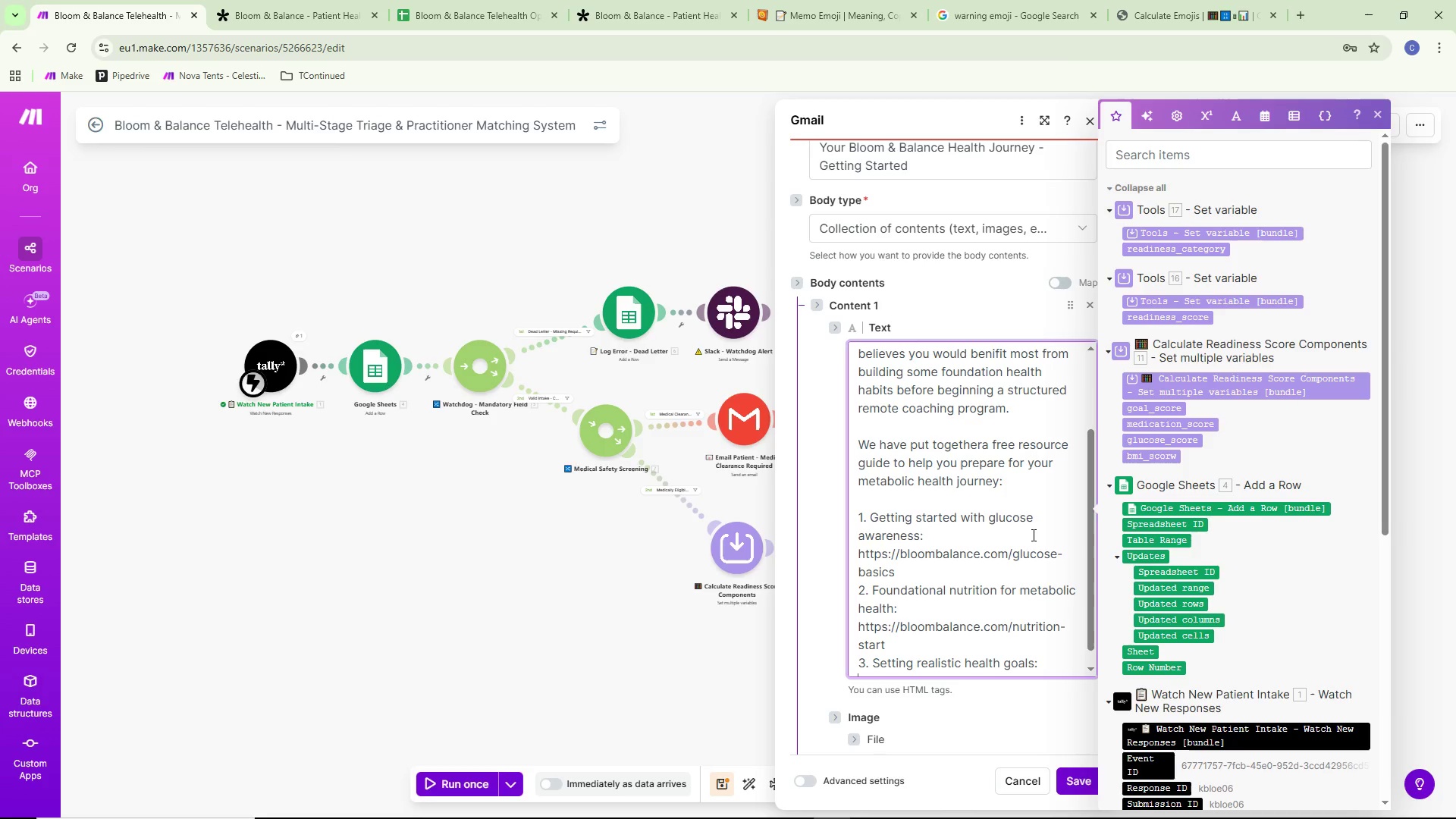 
key(Enter)
 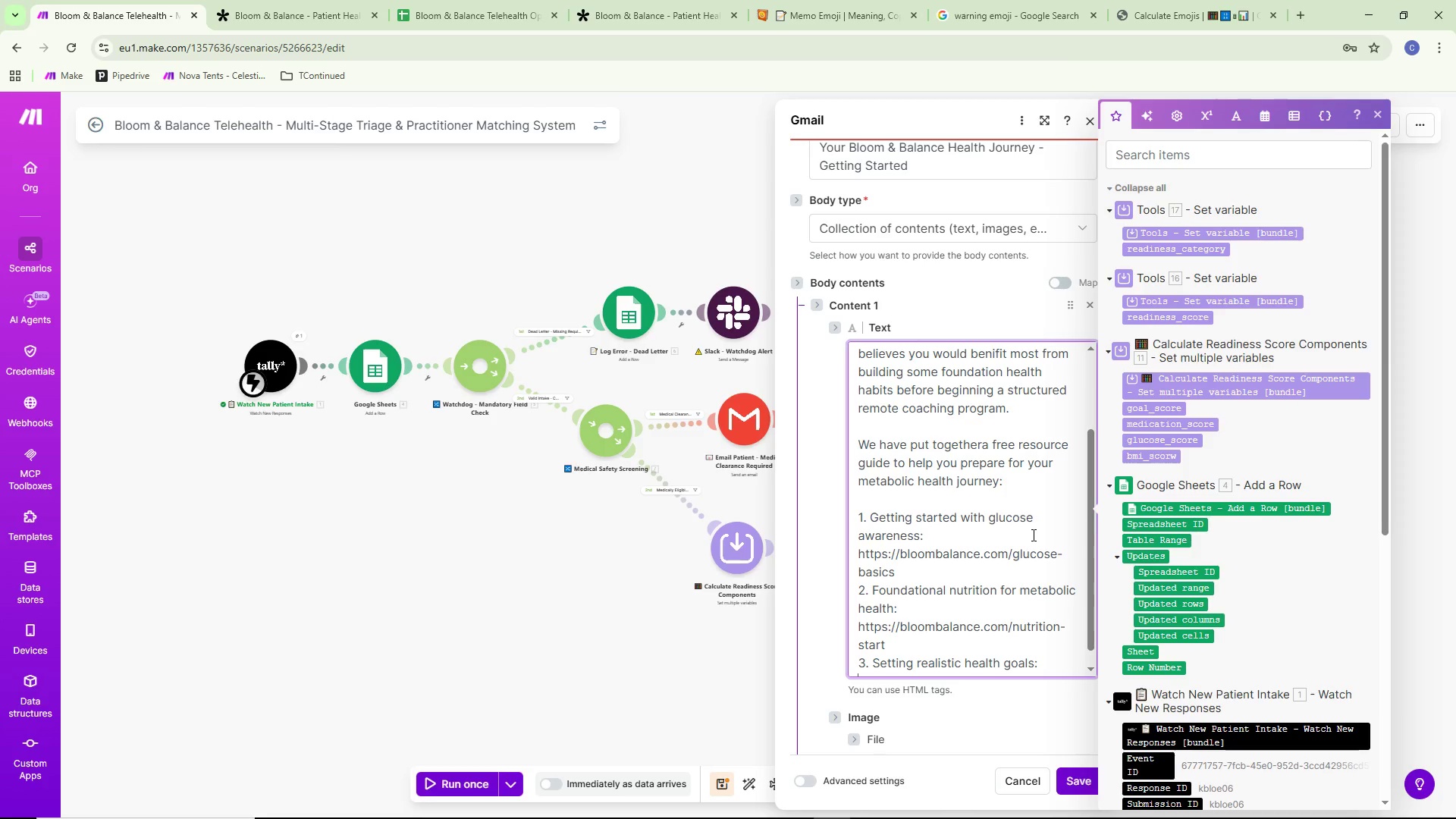 
scroll: coordinate [894, 496], scroll_direction: down, amount: 4.0
 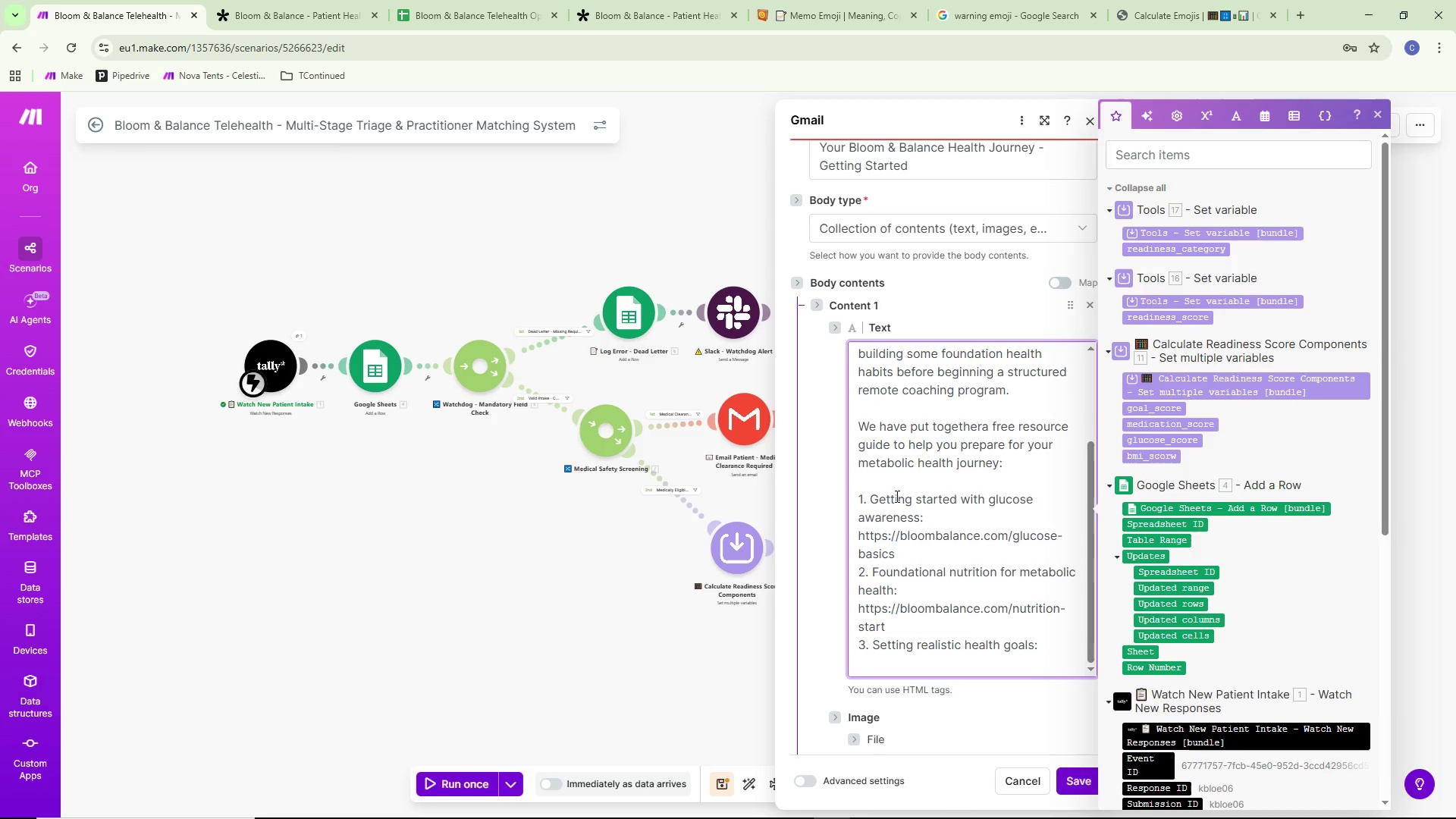 
type(https:.)
key(Backspace)
type(//bloomn)
key(Backspace)
type(balance.com/goal-setting)
 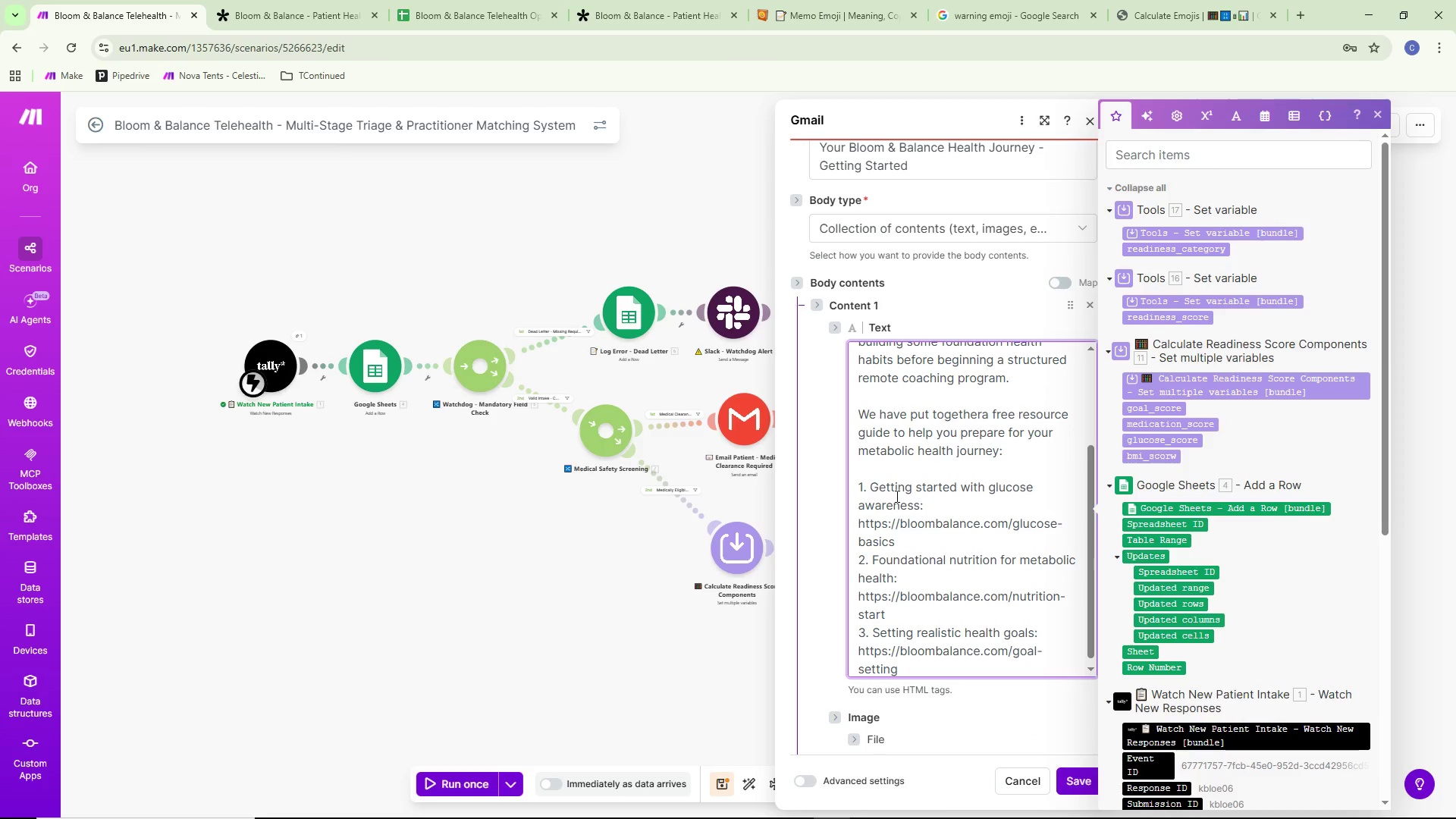 
key(Enter)
 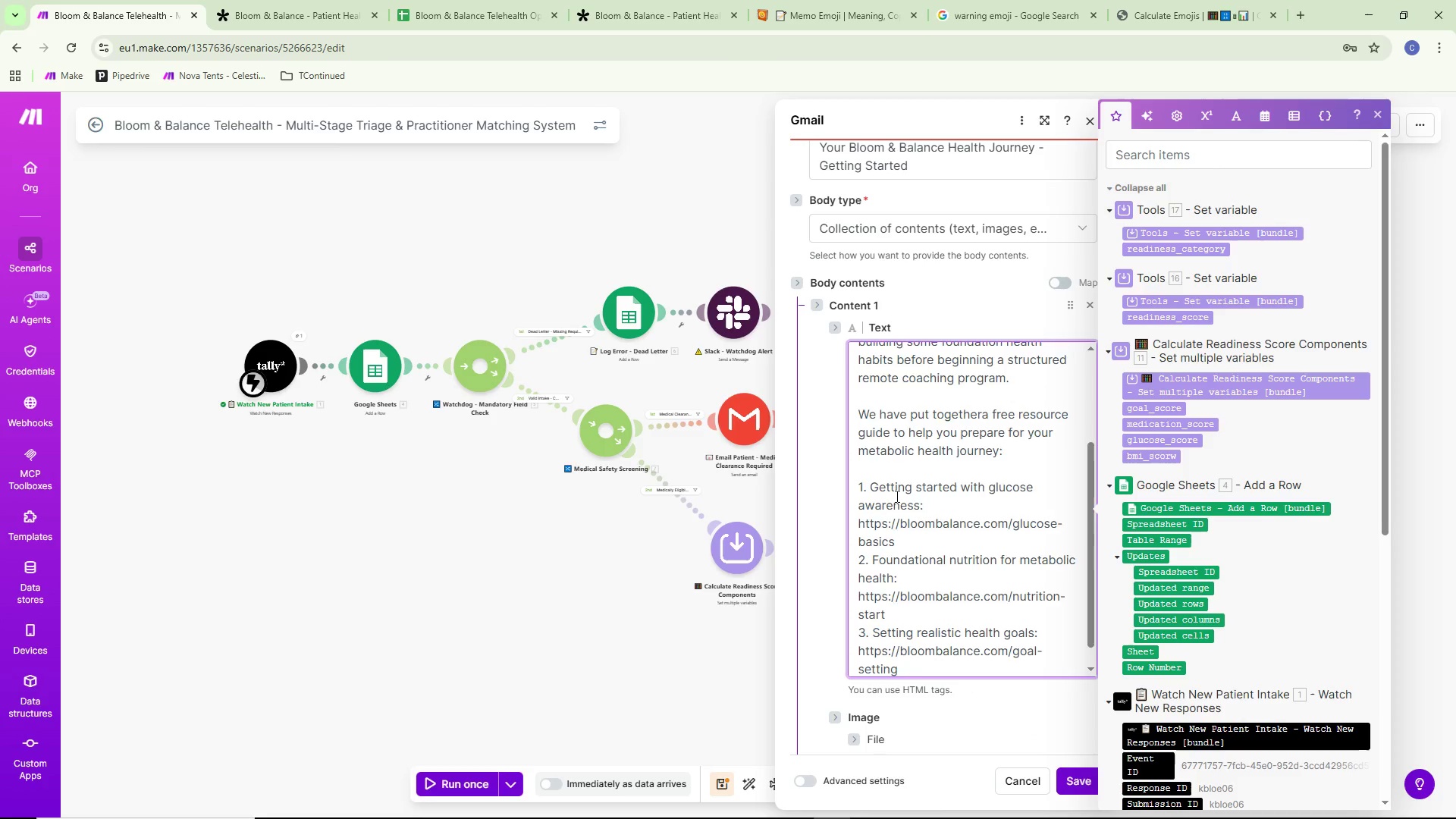 
type(4. When tpo )
key(Backspace)
key(Backspace)
key(Backspace)
type(o consider remote coaching:)
 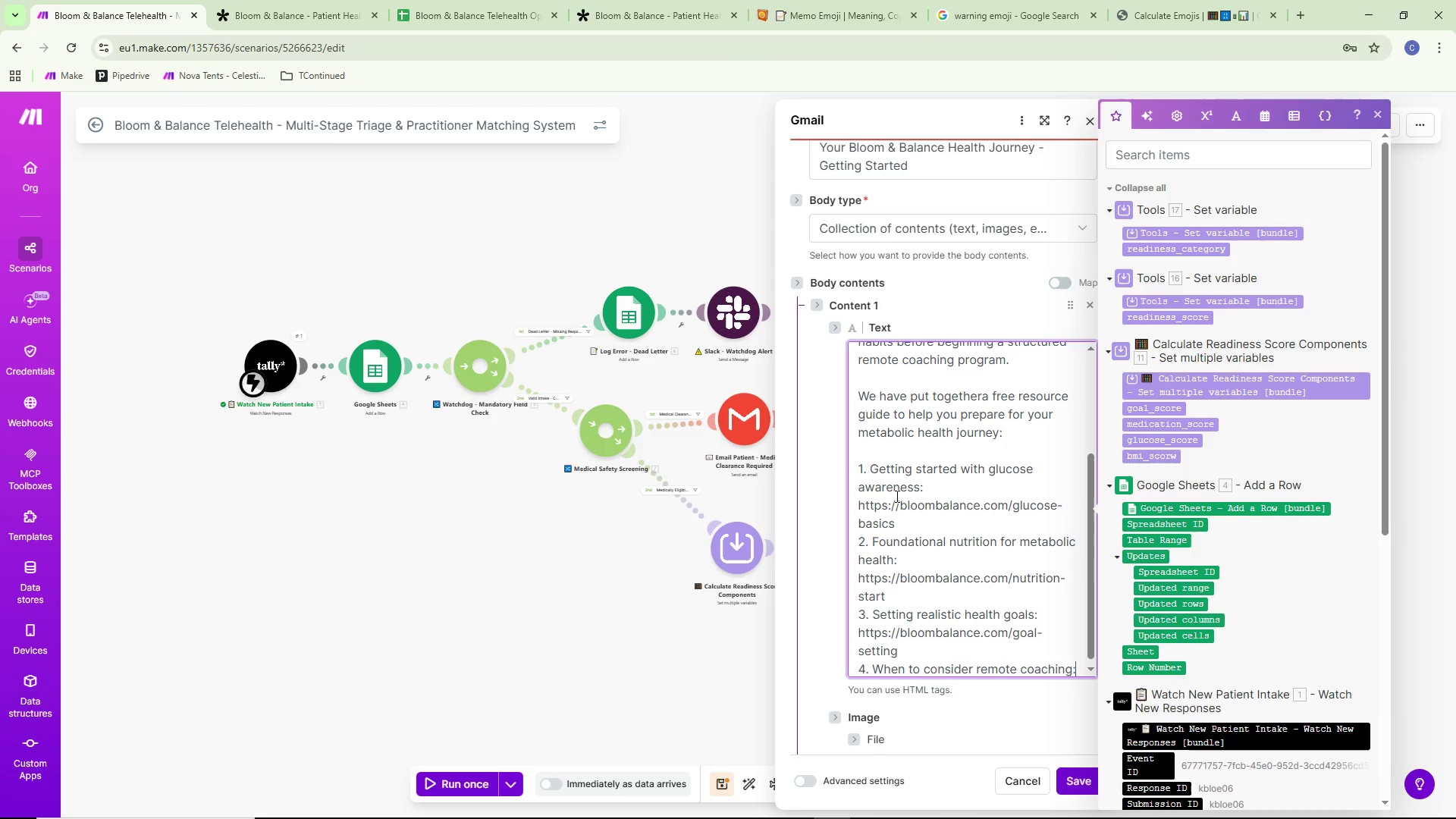 
key(Enter)
 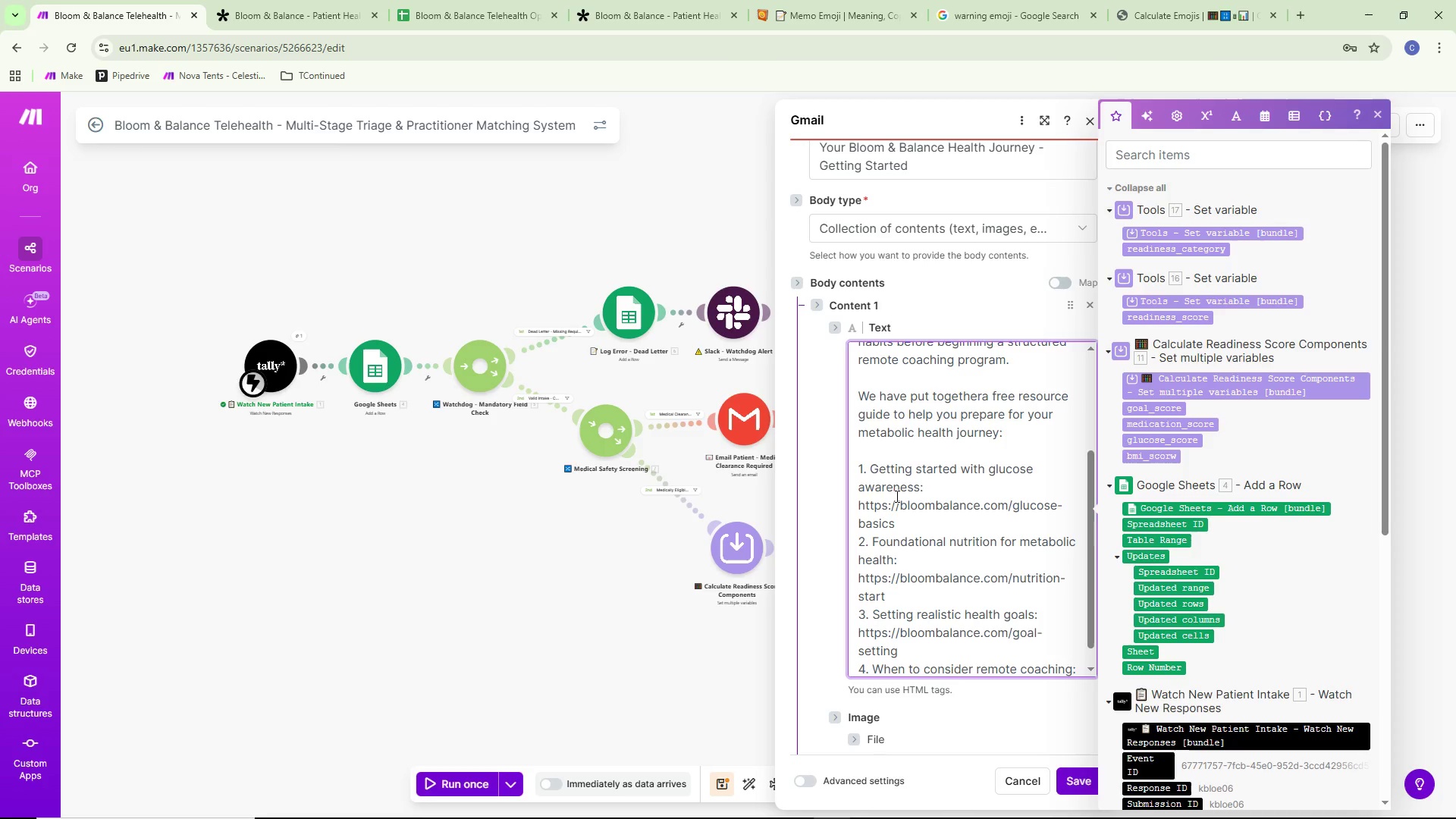 
type(https://boombalance)
 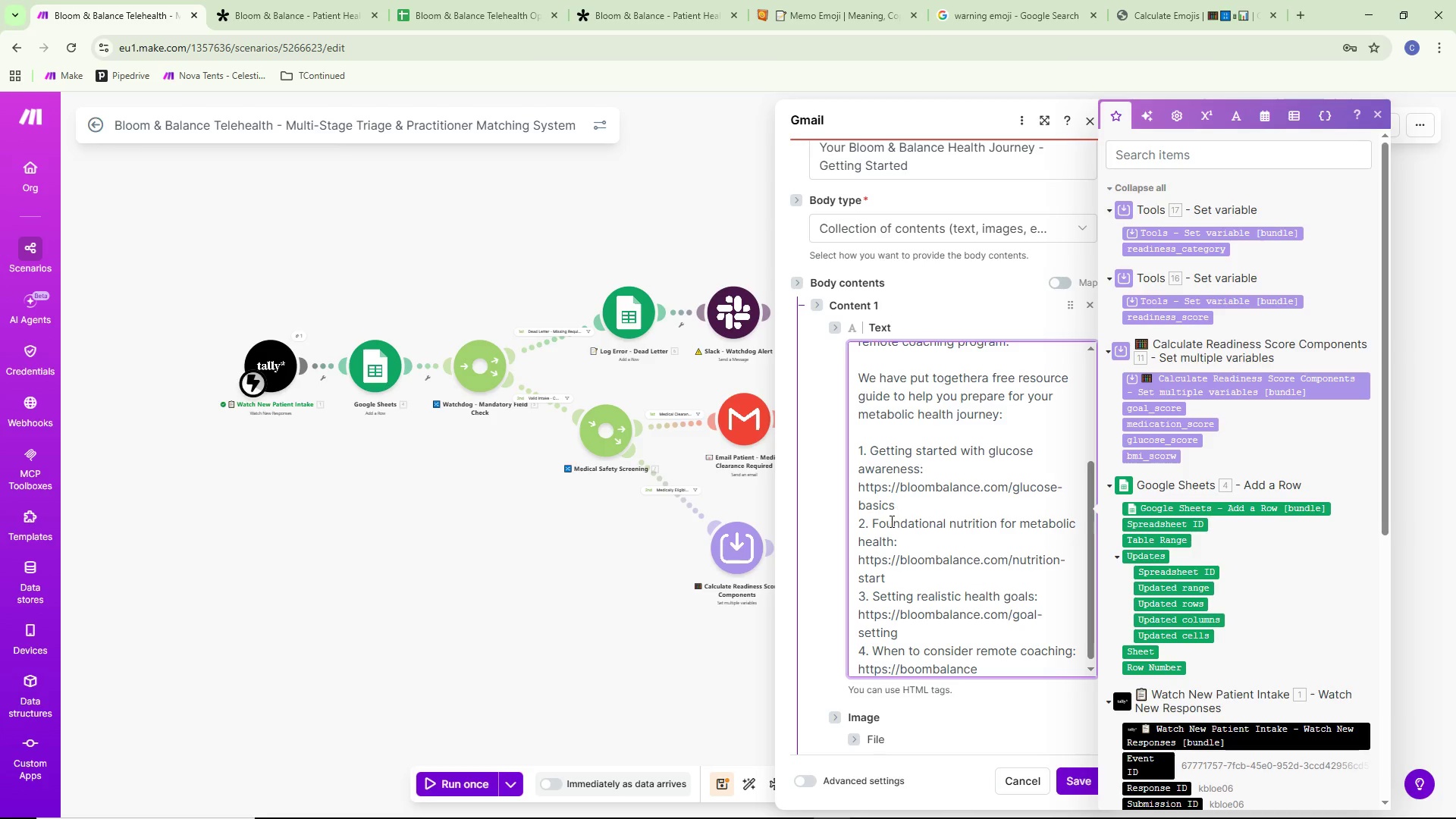 
left_click([906, 665])
 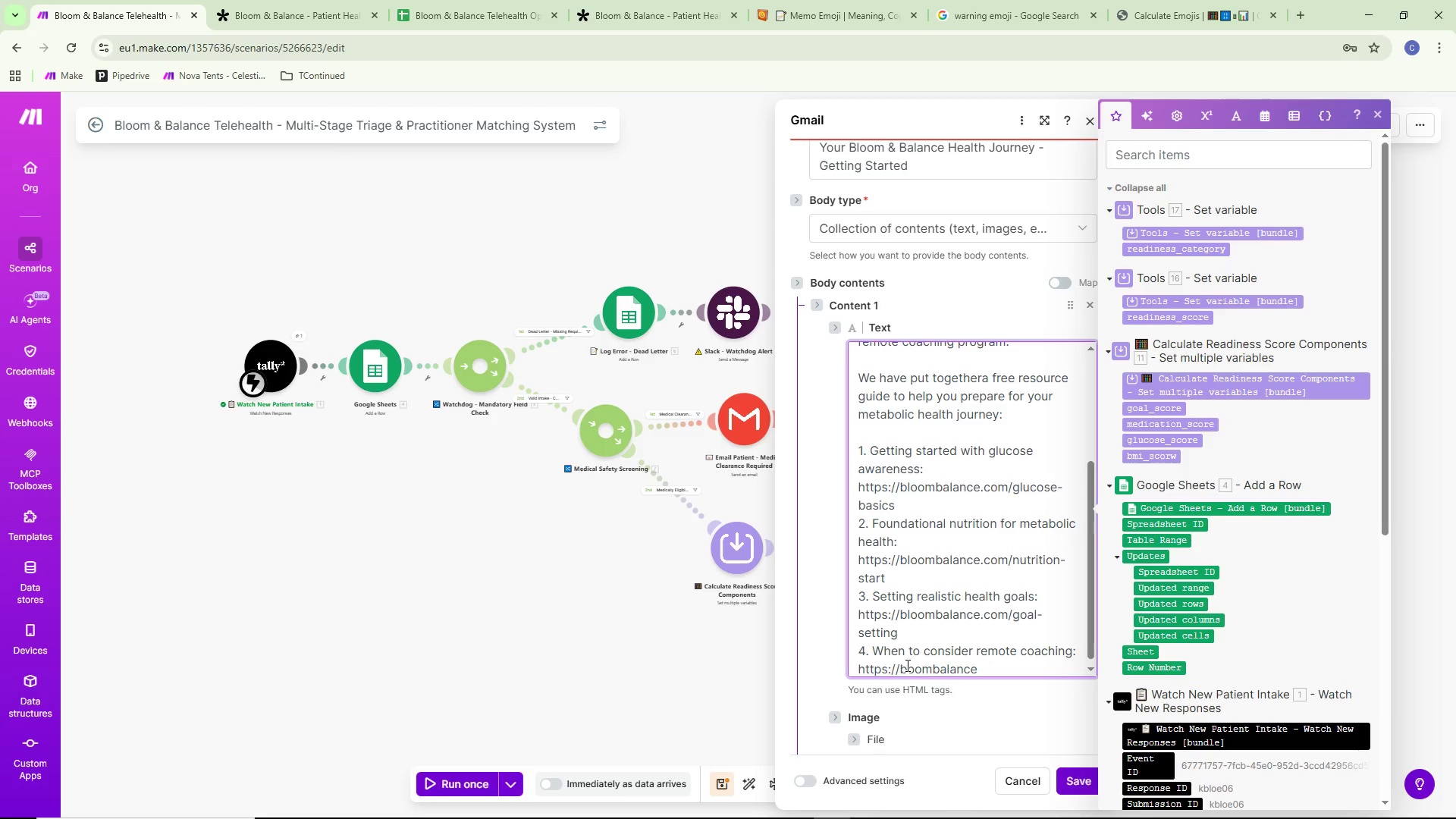 
key(L)
 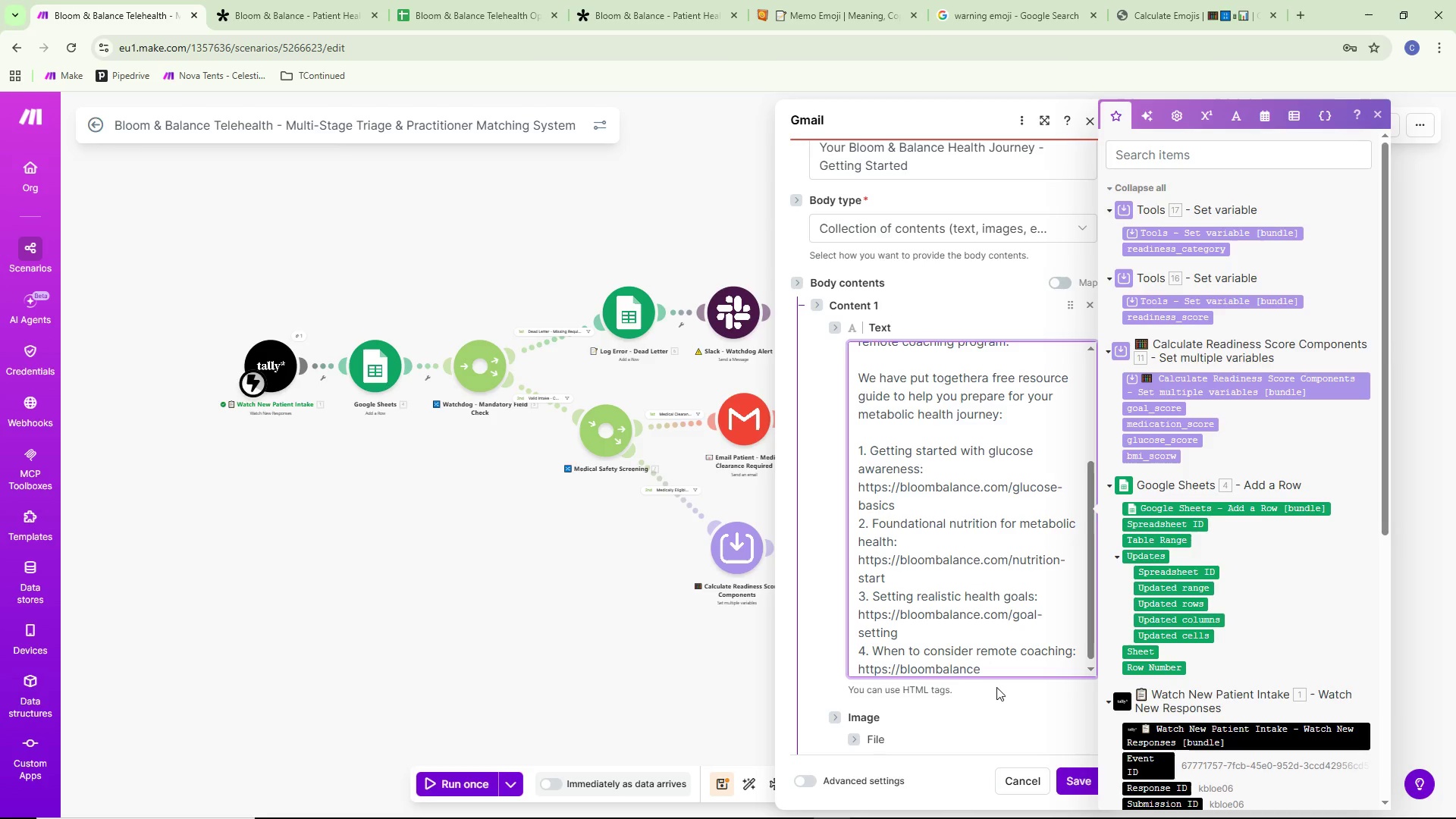 
left_click([996, 667])
 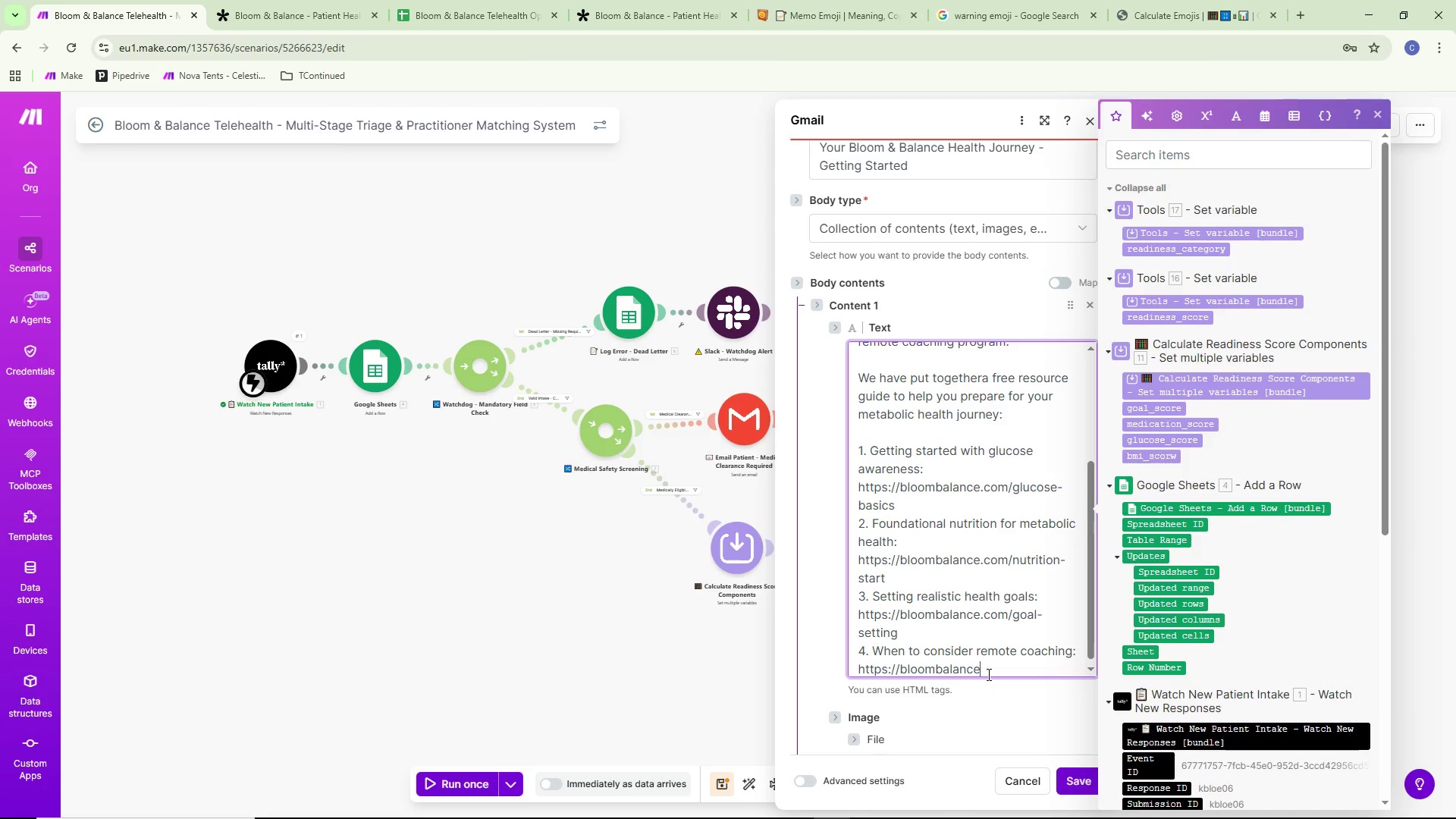 
type(.com)
 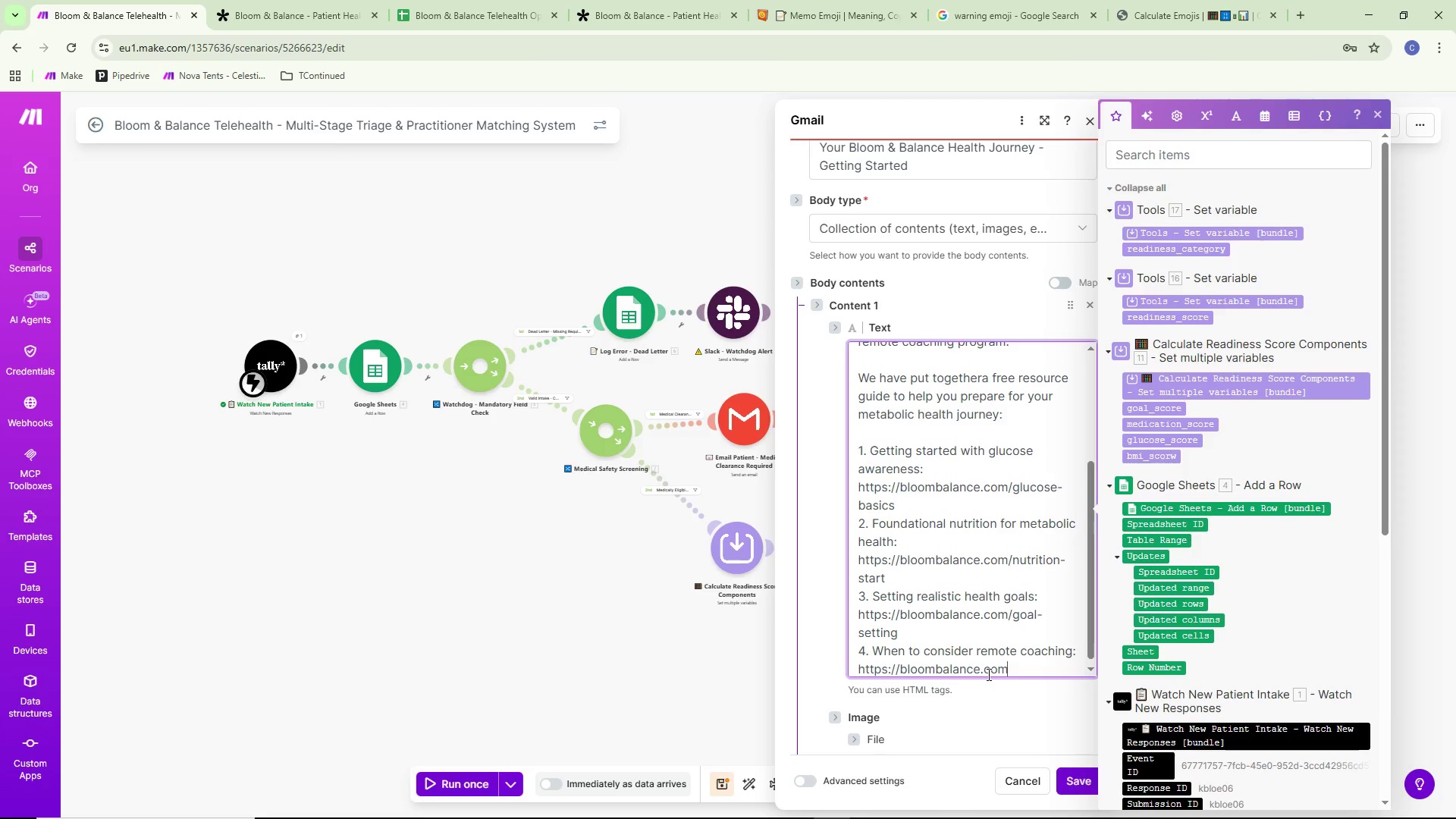 
type(/coaching-readiness)
 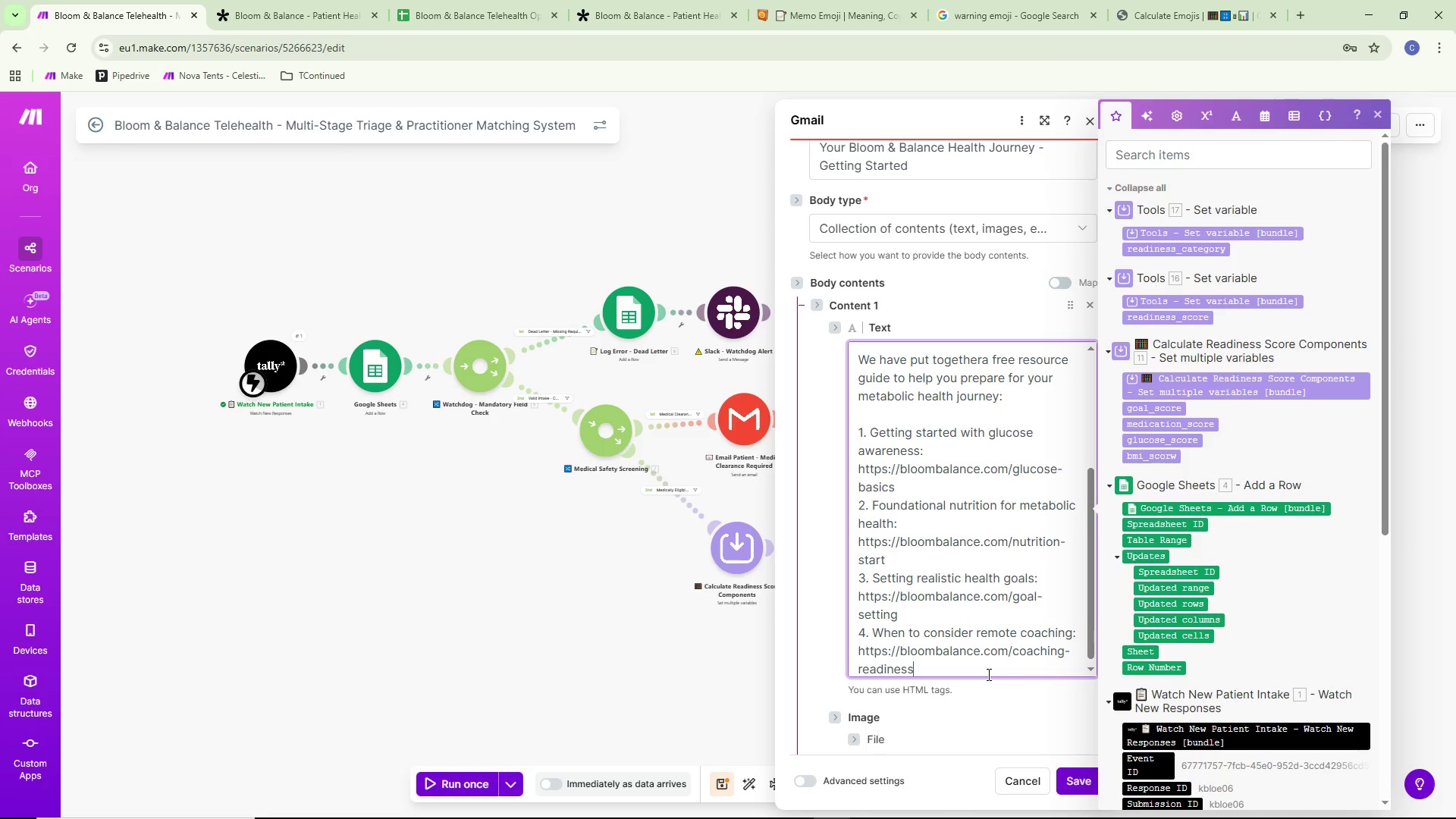 
key(Enter)
 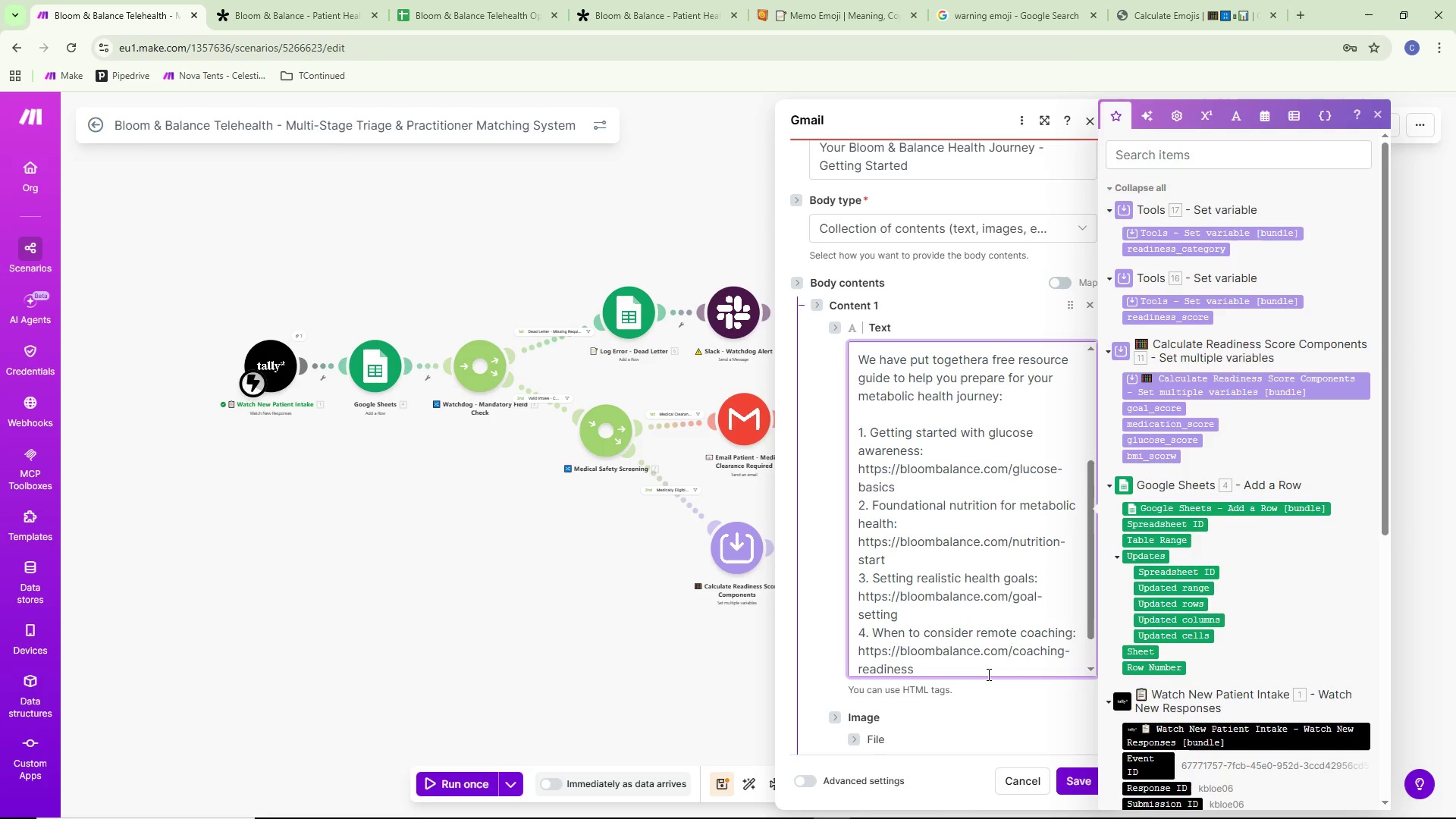 
key(Enter)
 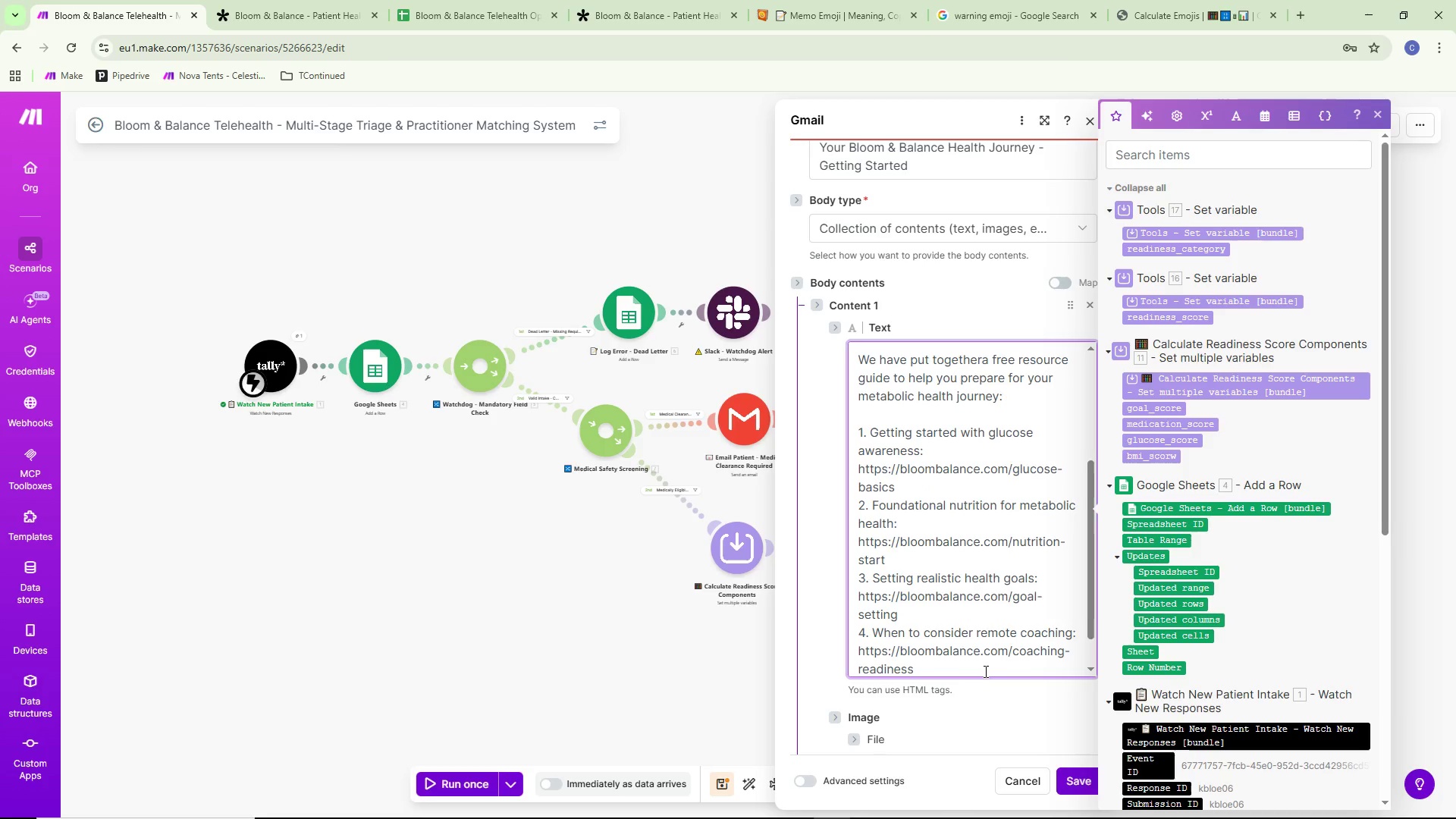 
scroll: coordinate [943, 632], scroll_direction: down, amount: 7.0
 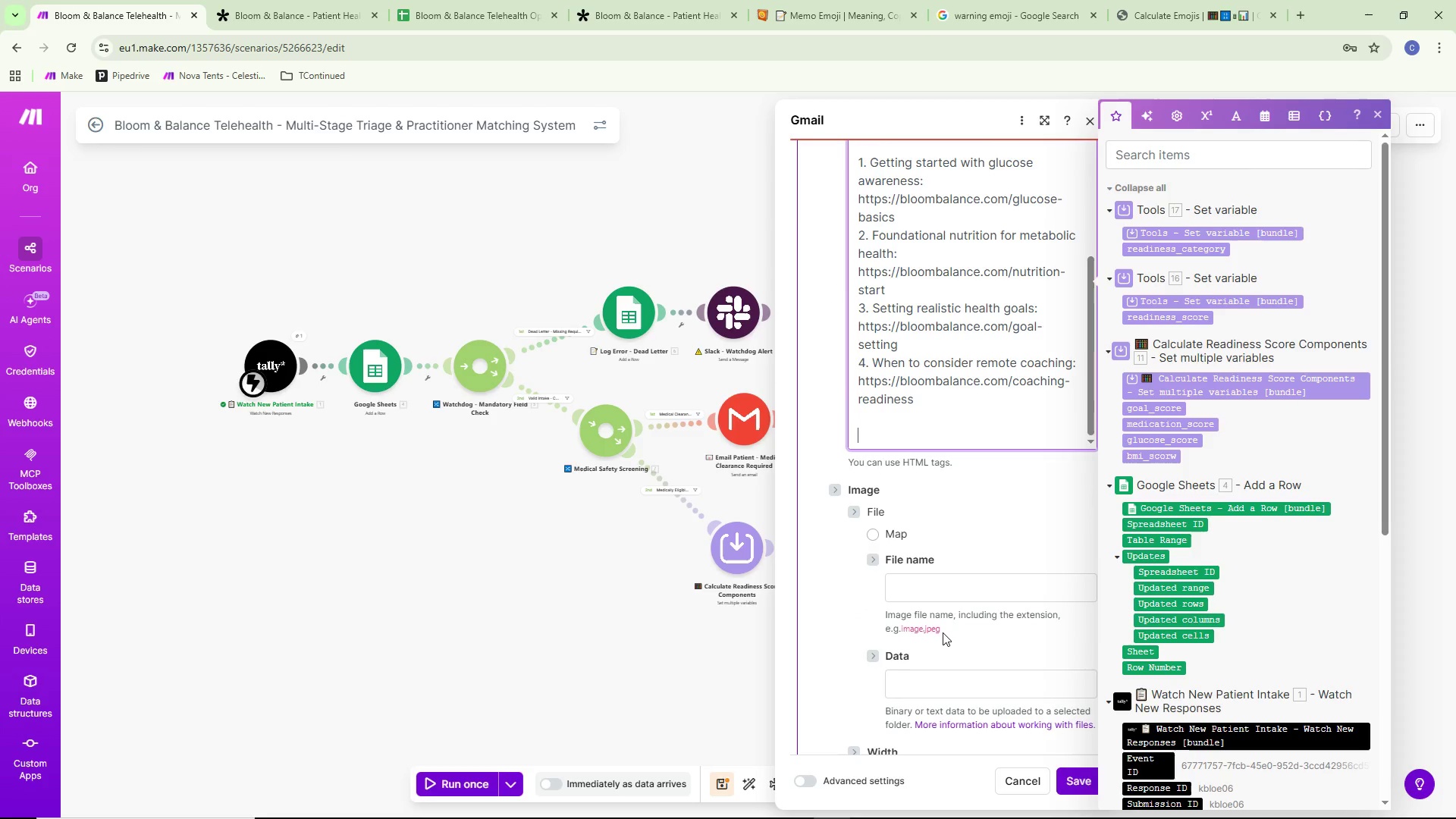 
type(We ec)
key(Backspace)
type(ncourage)
 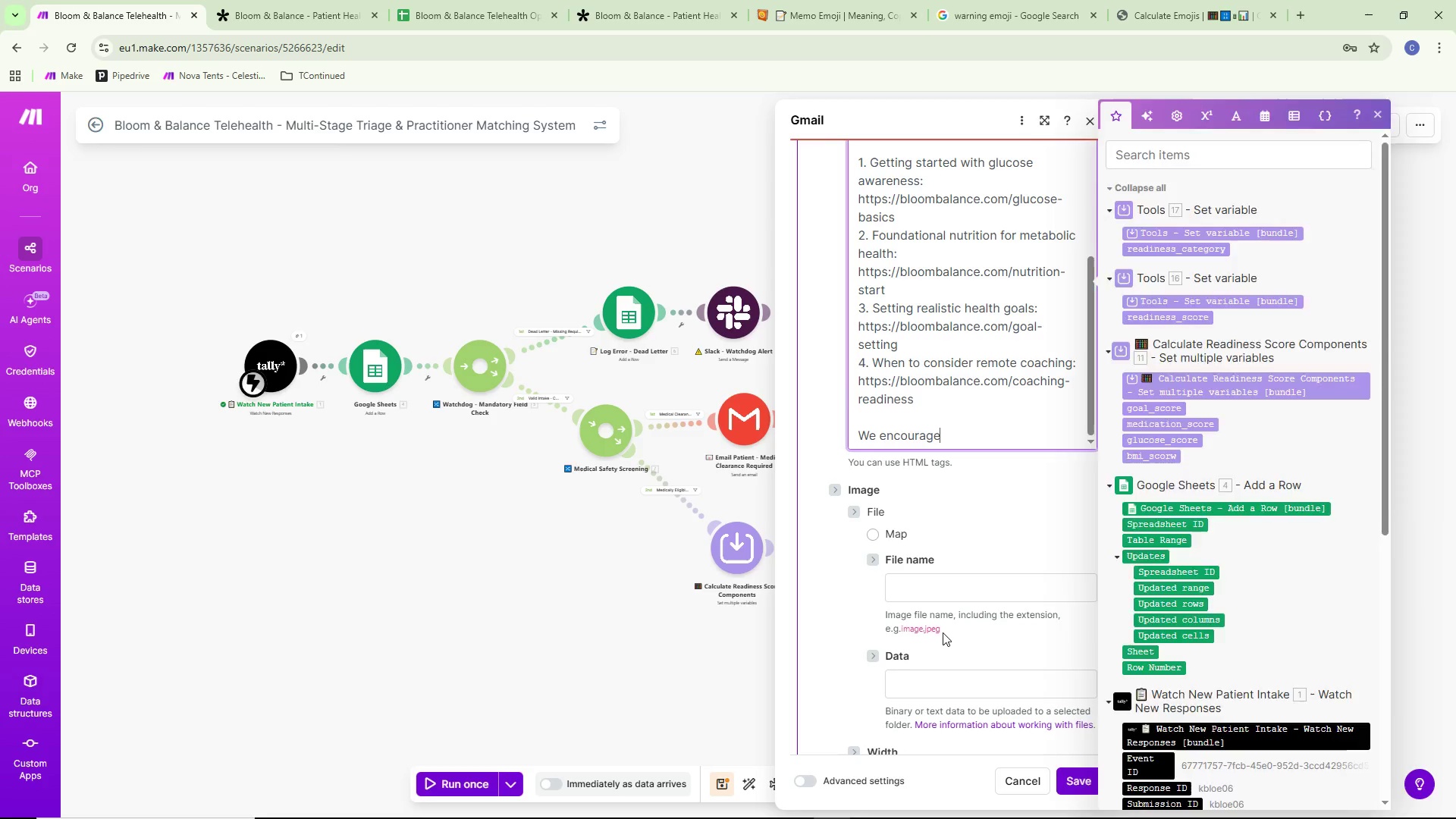 
key(Alt+AltRight)
 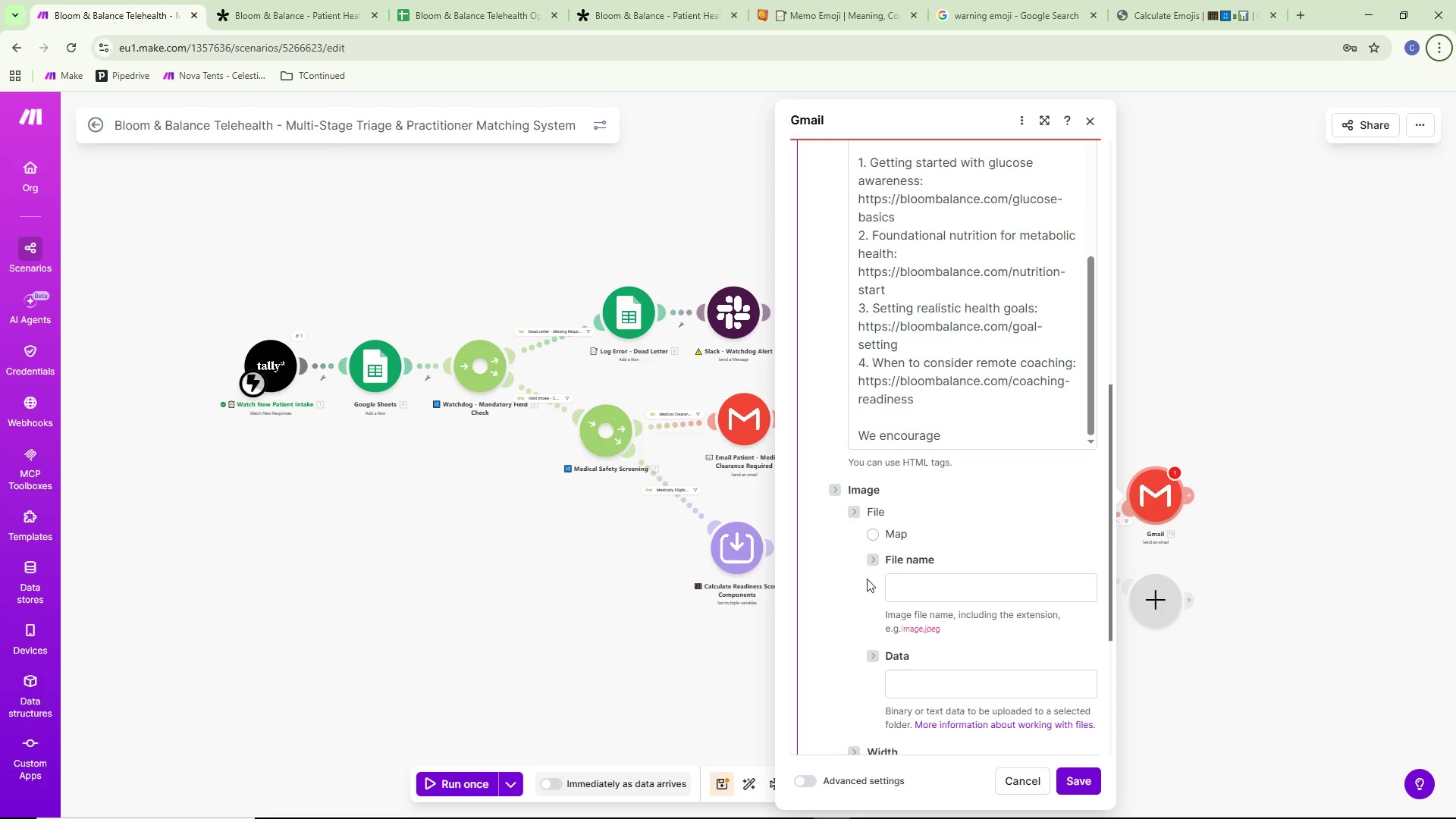 
left_click([999, 441])
 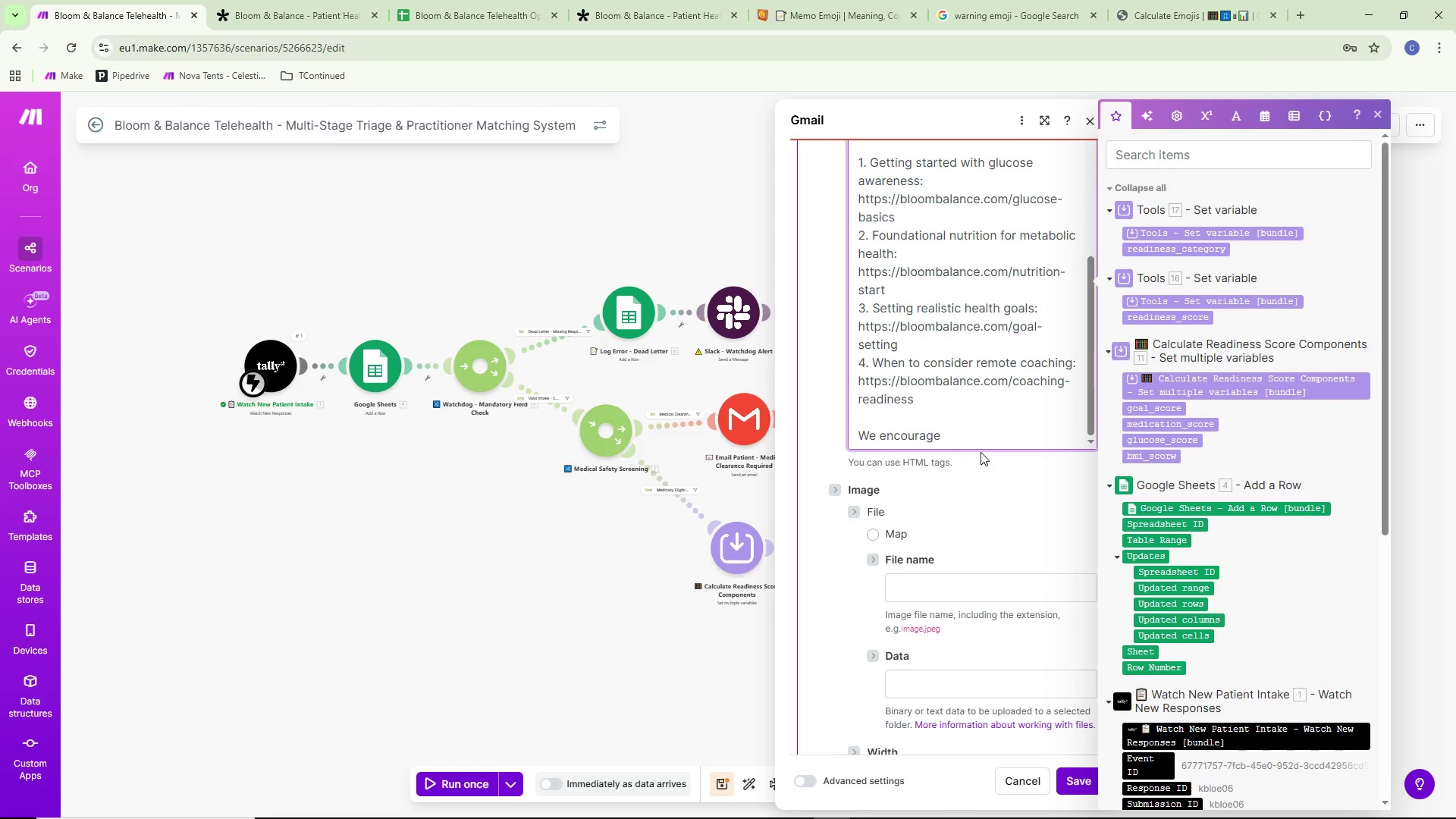 
type( you vist)
key(Backspace)
type(ist)
key(Backspace)
key(Backspace)
type(t)
 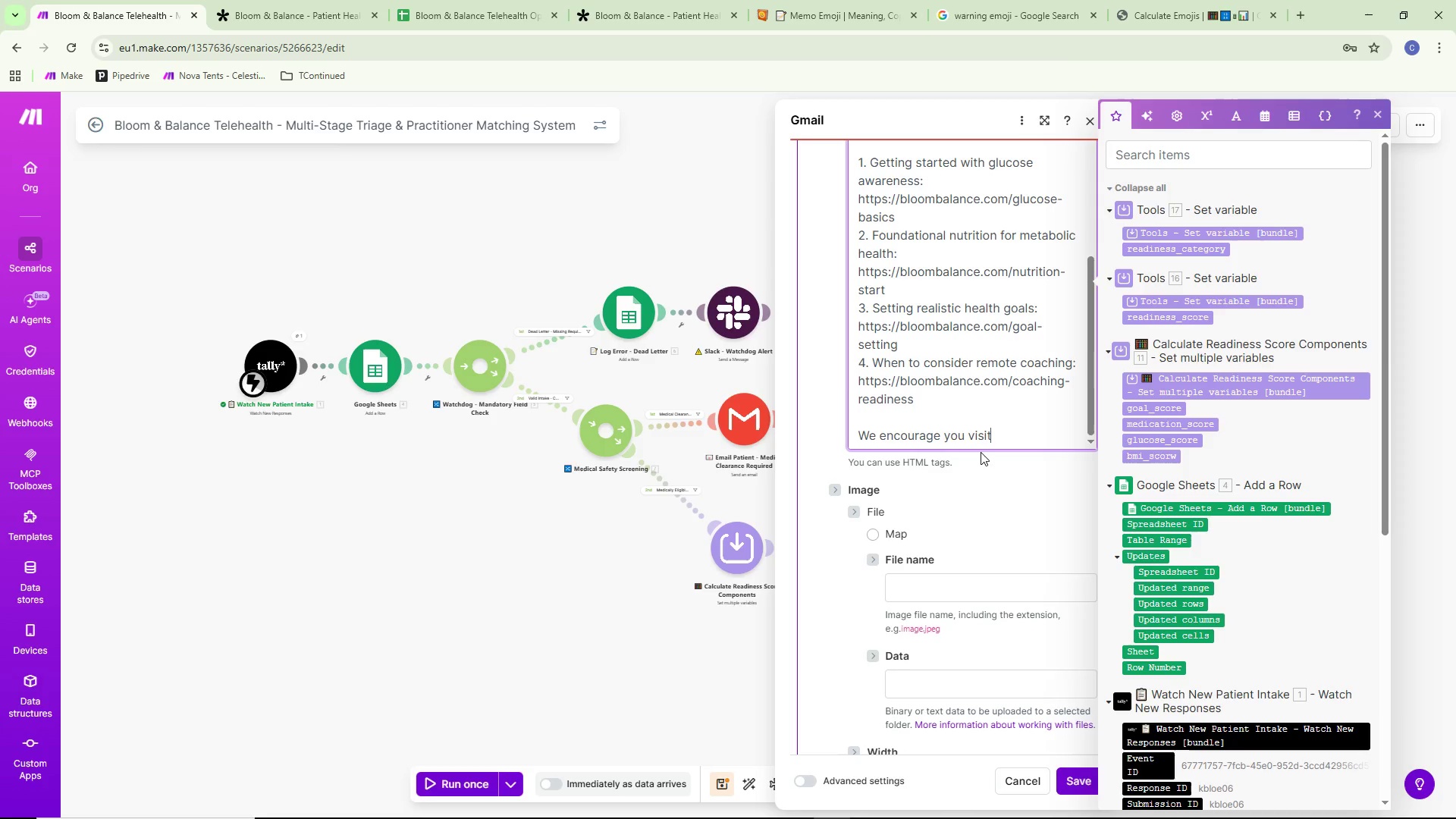 
key(Backspace)
 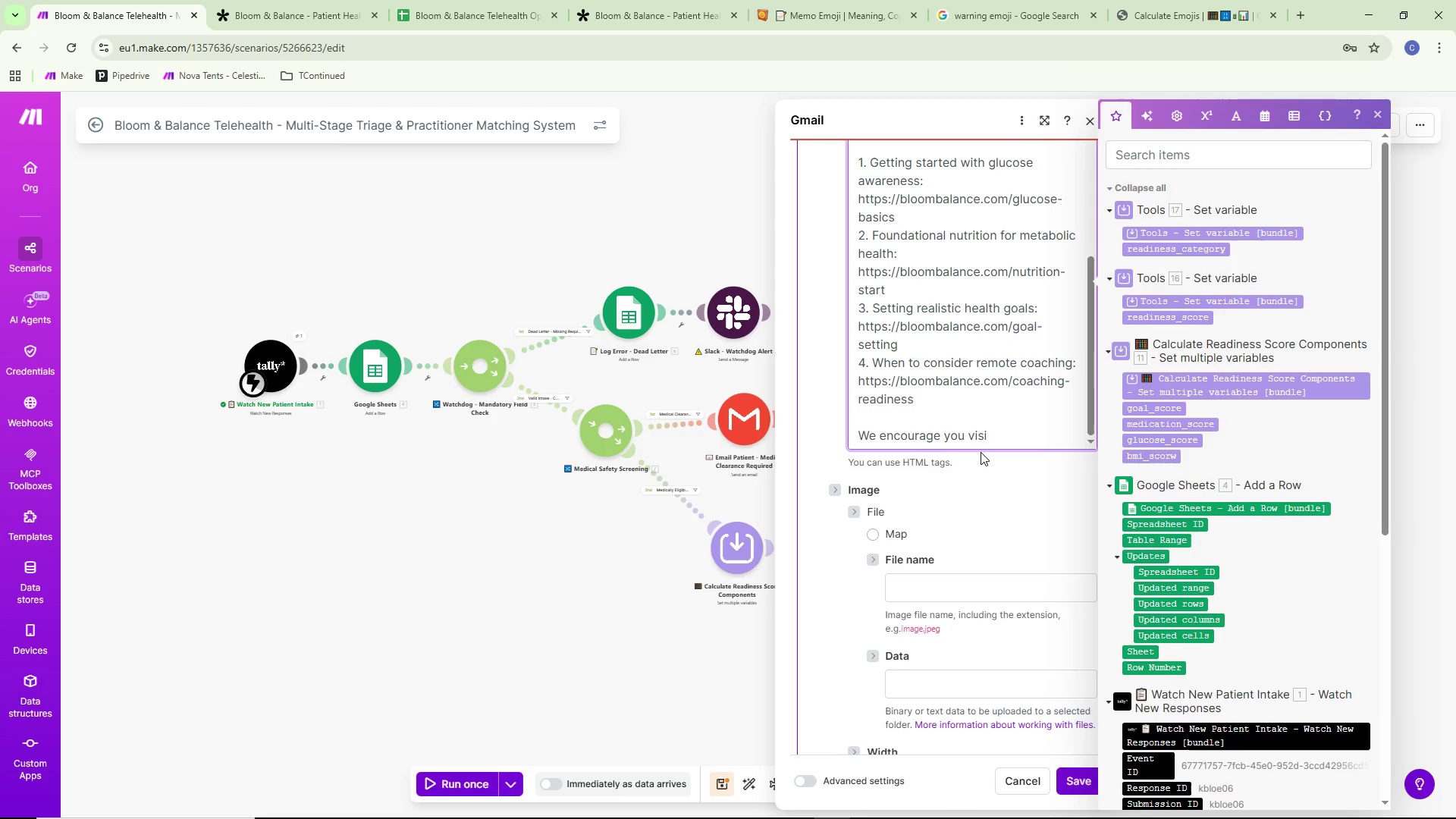 
key(Control+ControlLeft)
 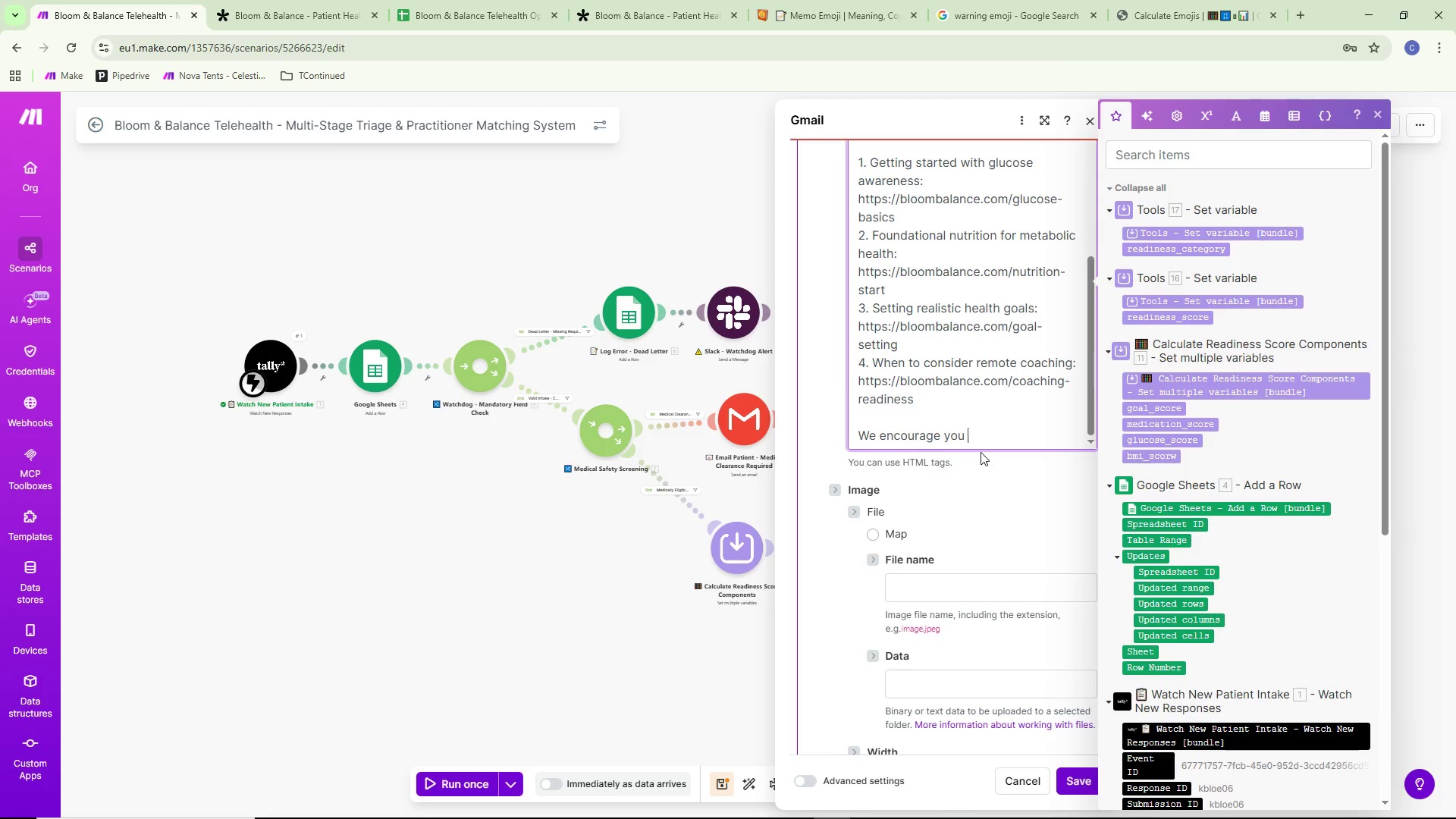 
key(Control+Backspace)
 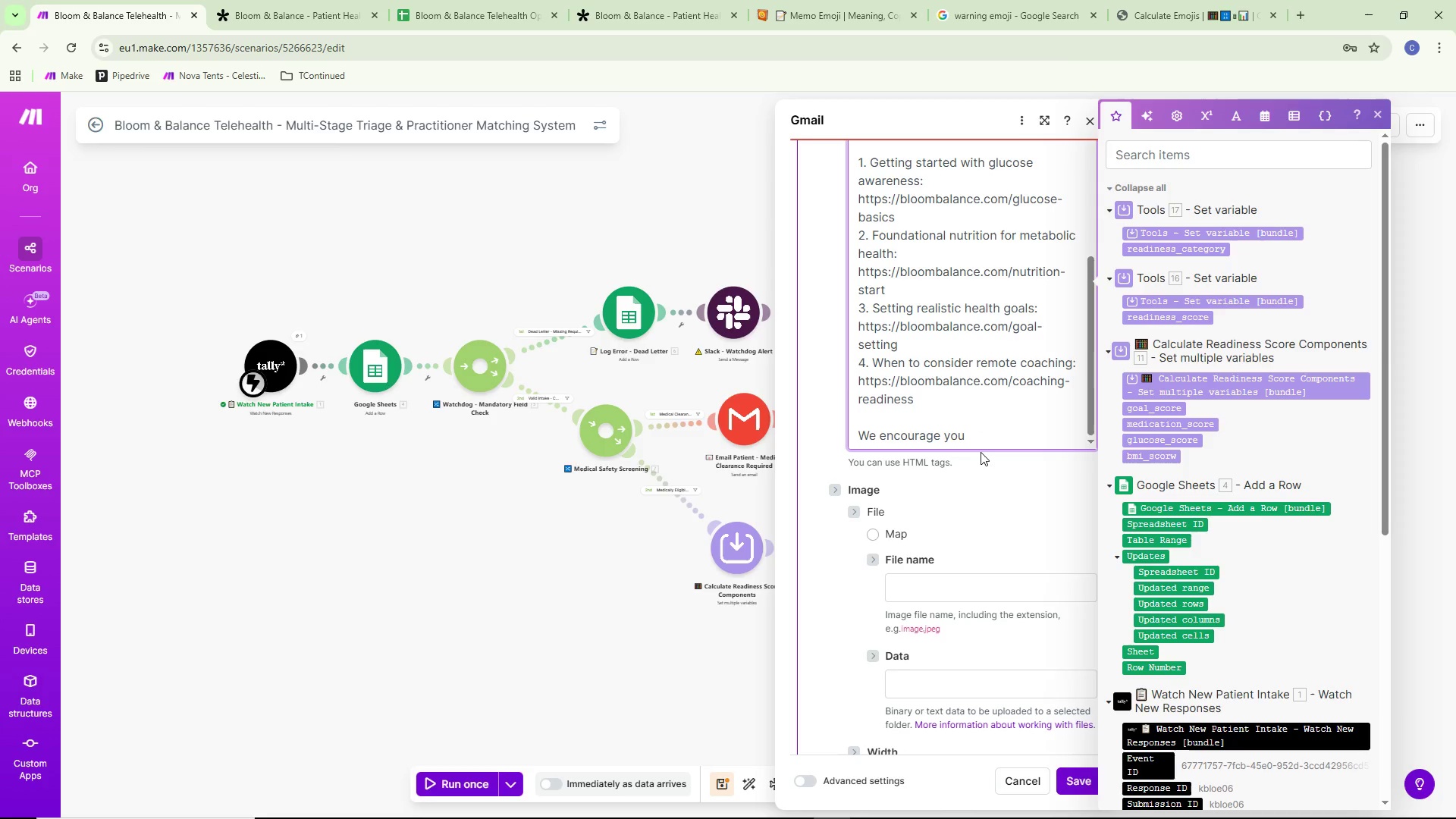 
type(to revisit )
 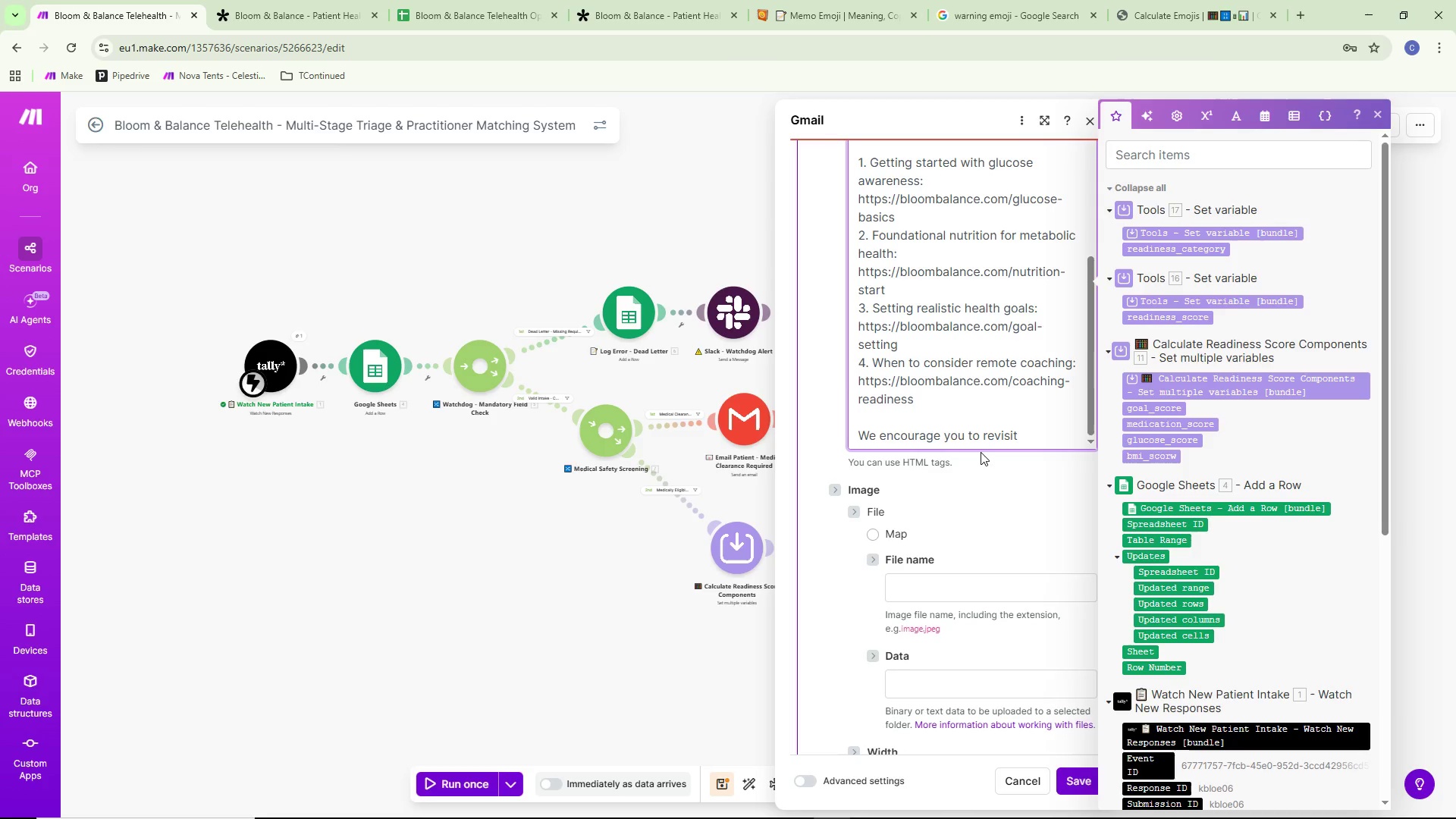 
wait(5.16)
 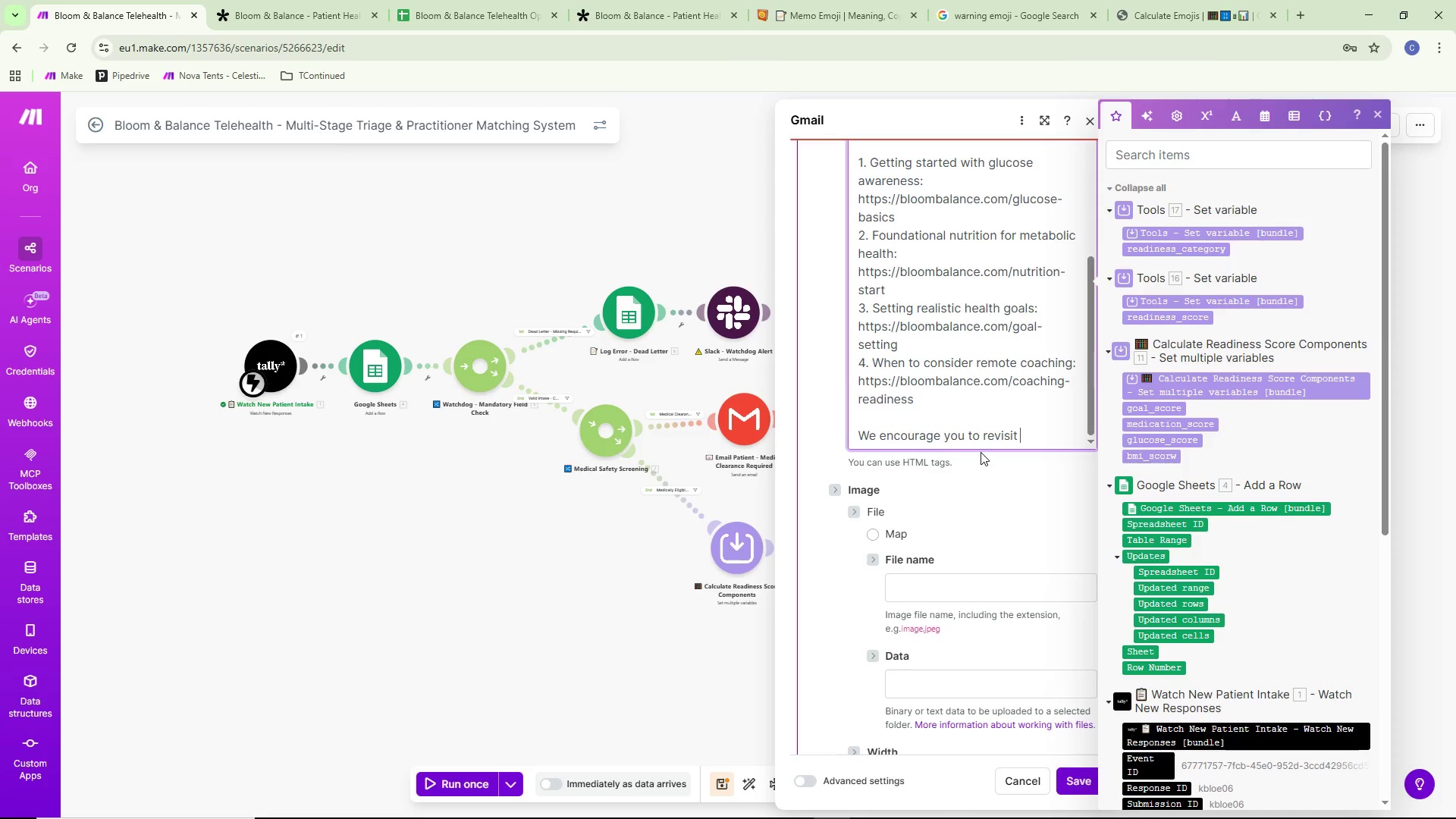 
type(your assessment in 60days.)
 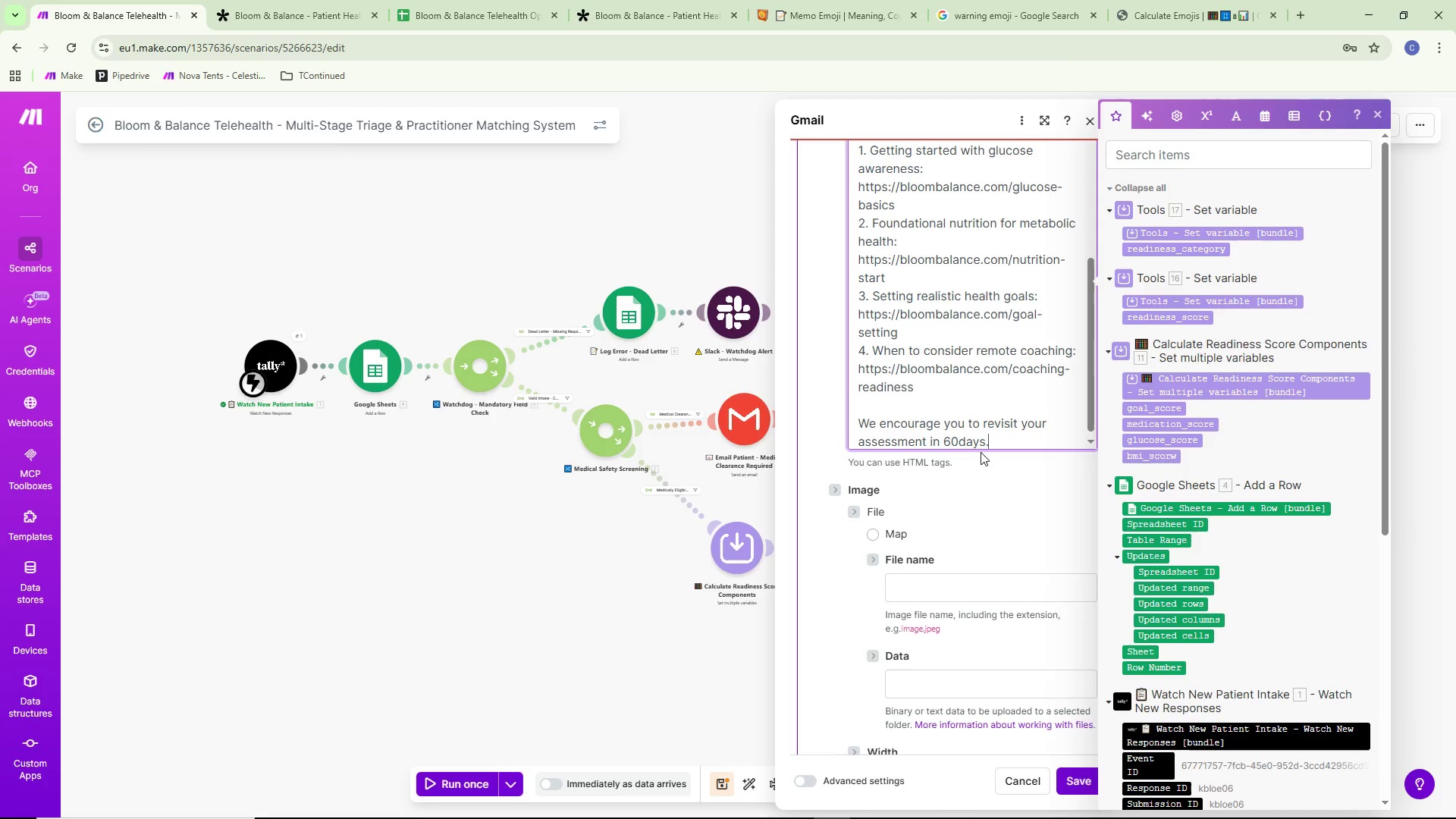 
key(Enter)
 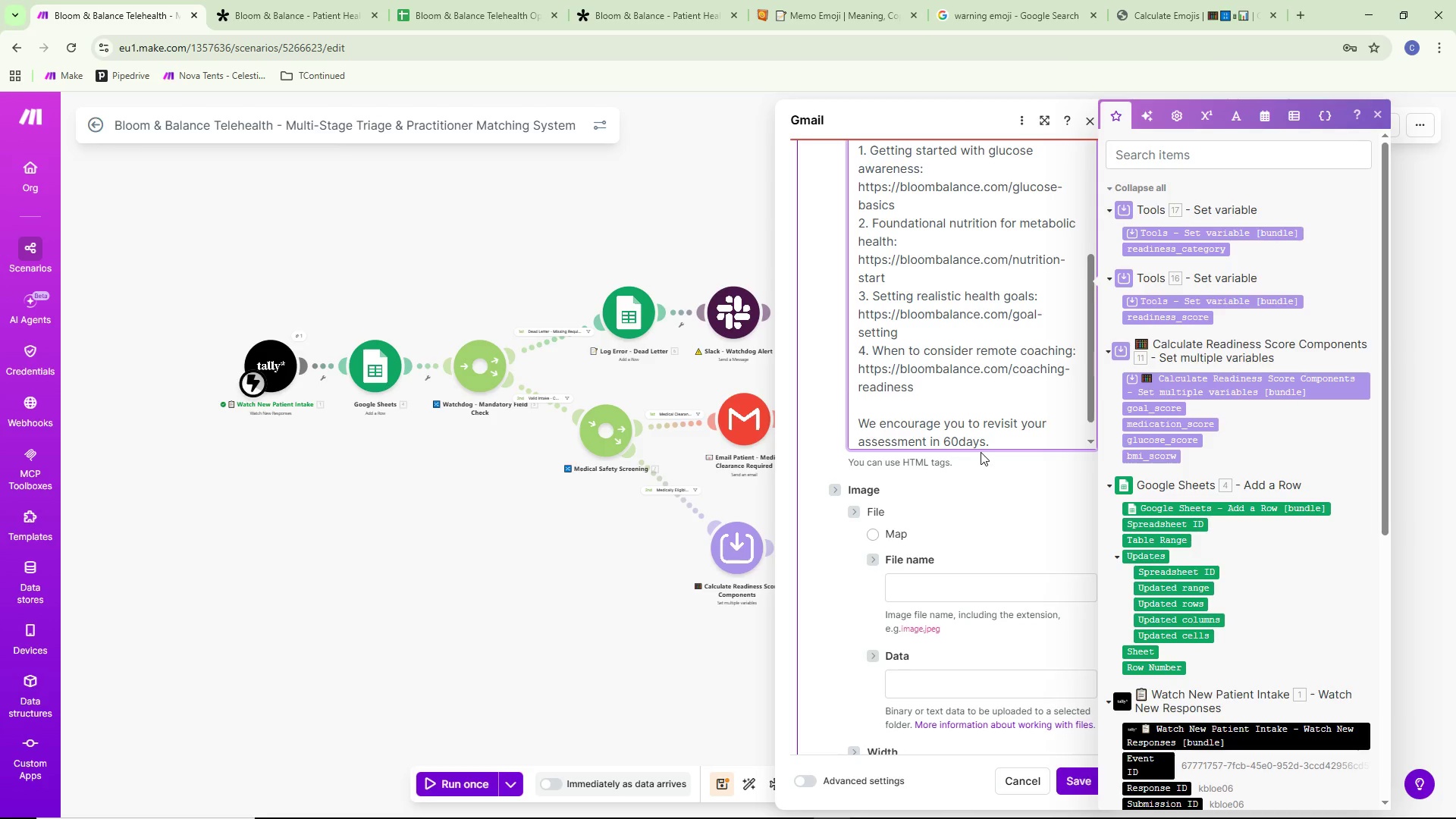 
type(Our)
 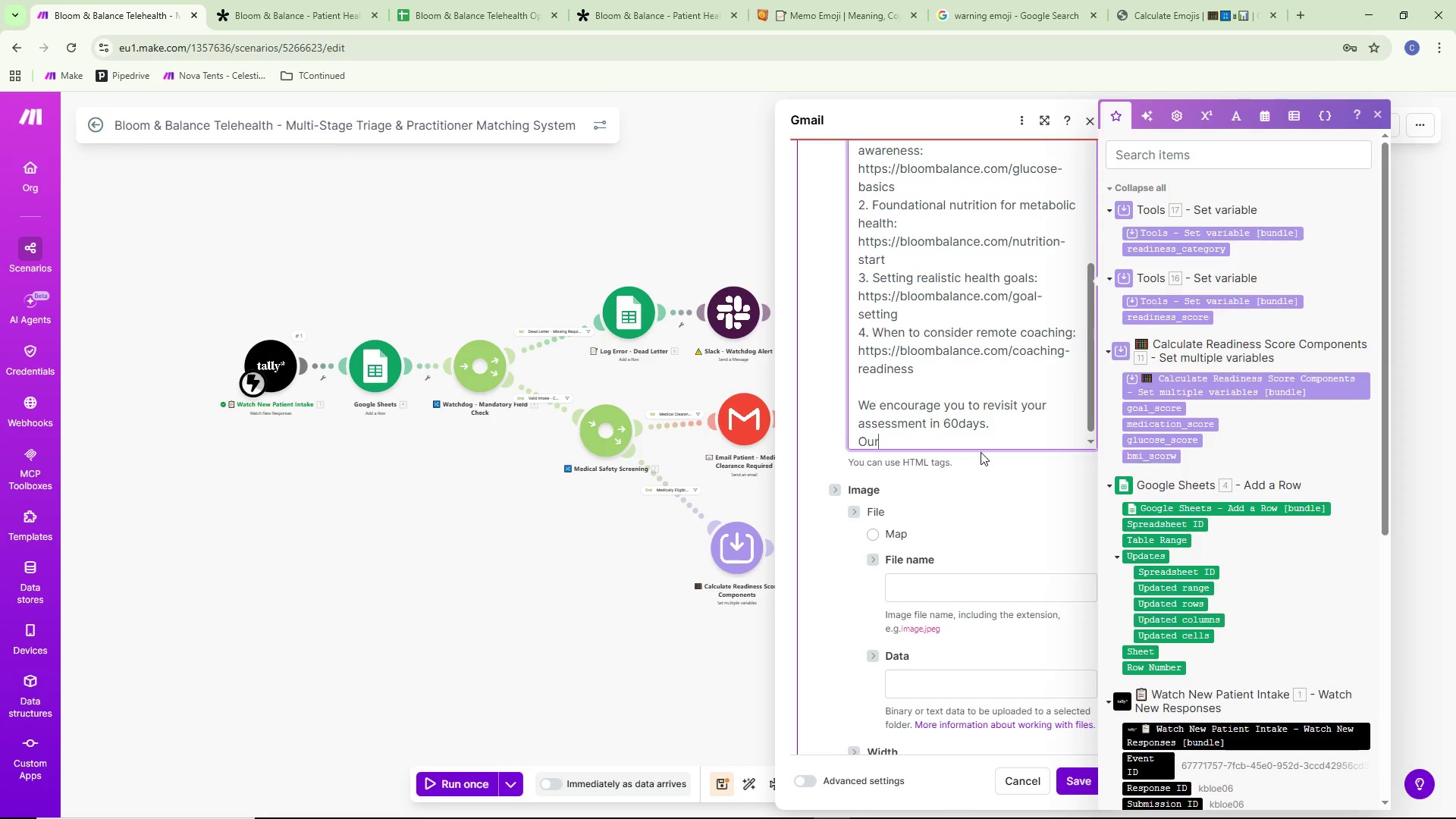 
type( team will be there )
 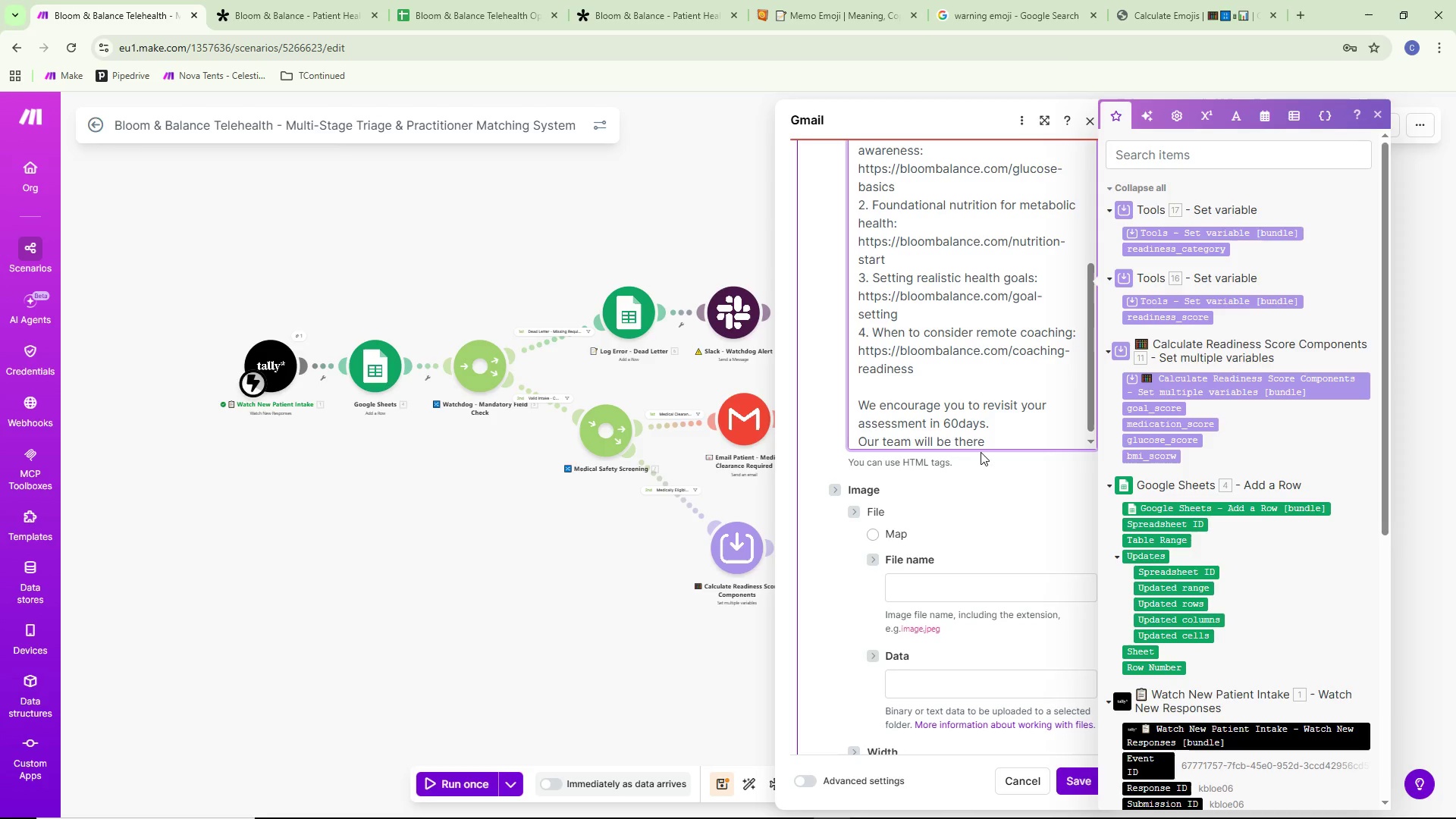 
key(Control+ControlLeft)
 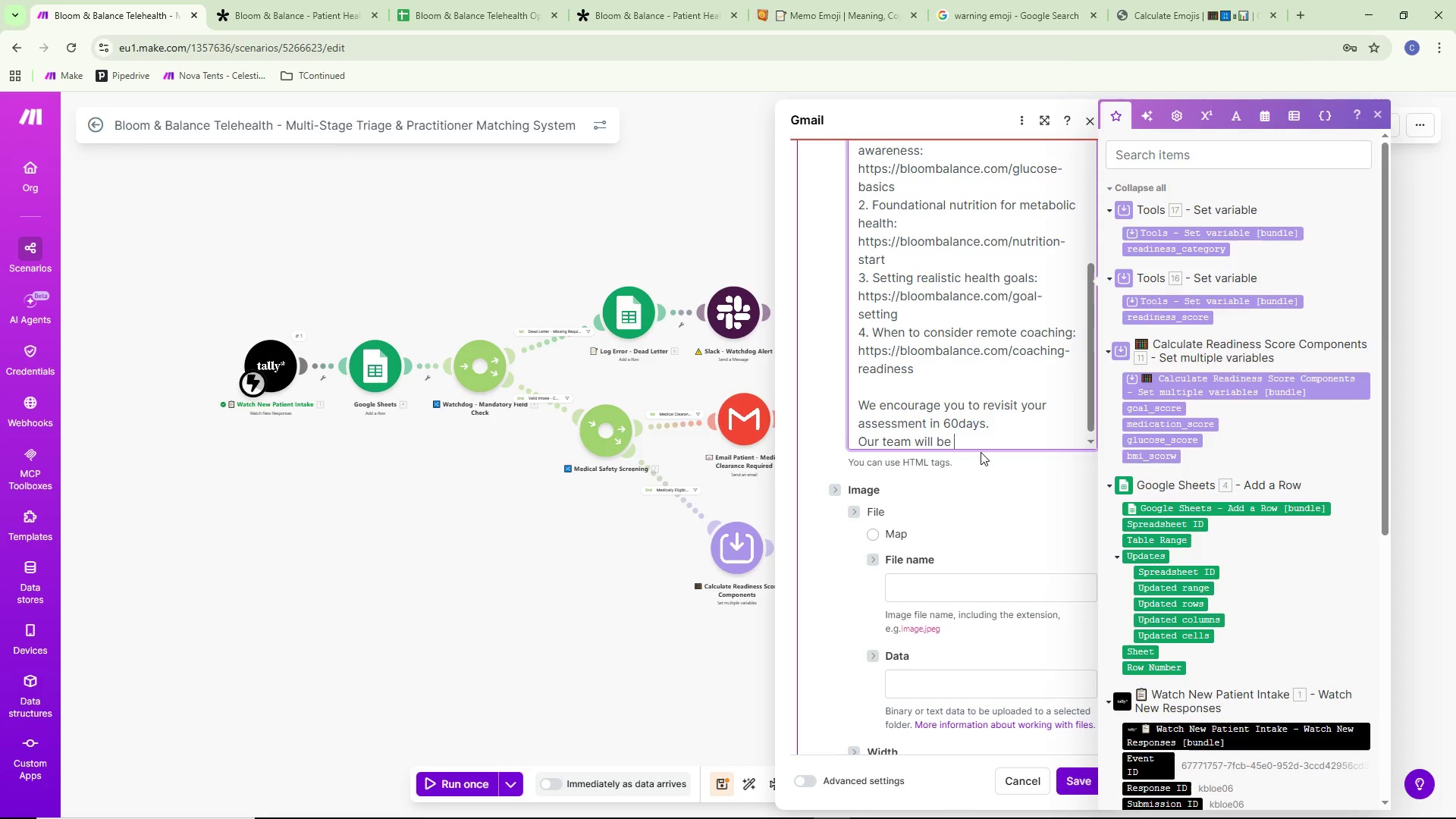 
key(Control+Backspace)
 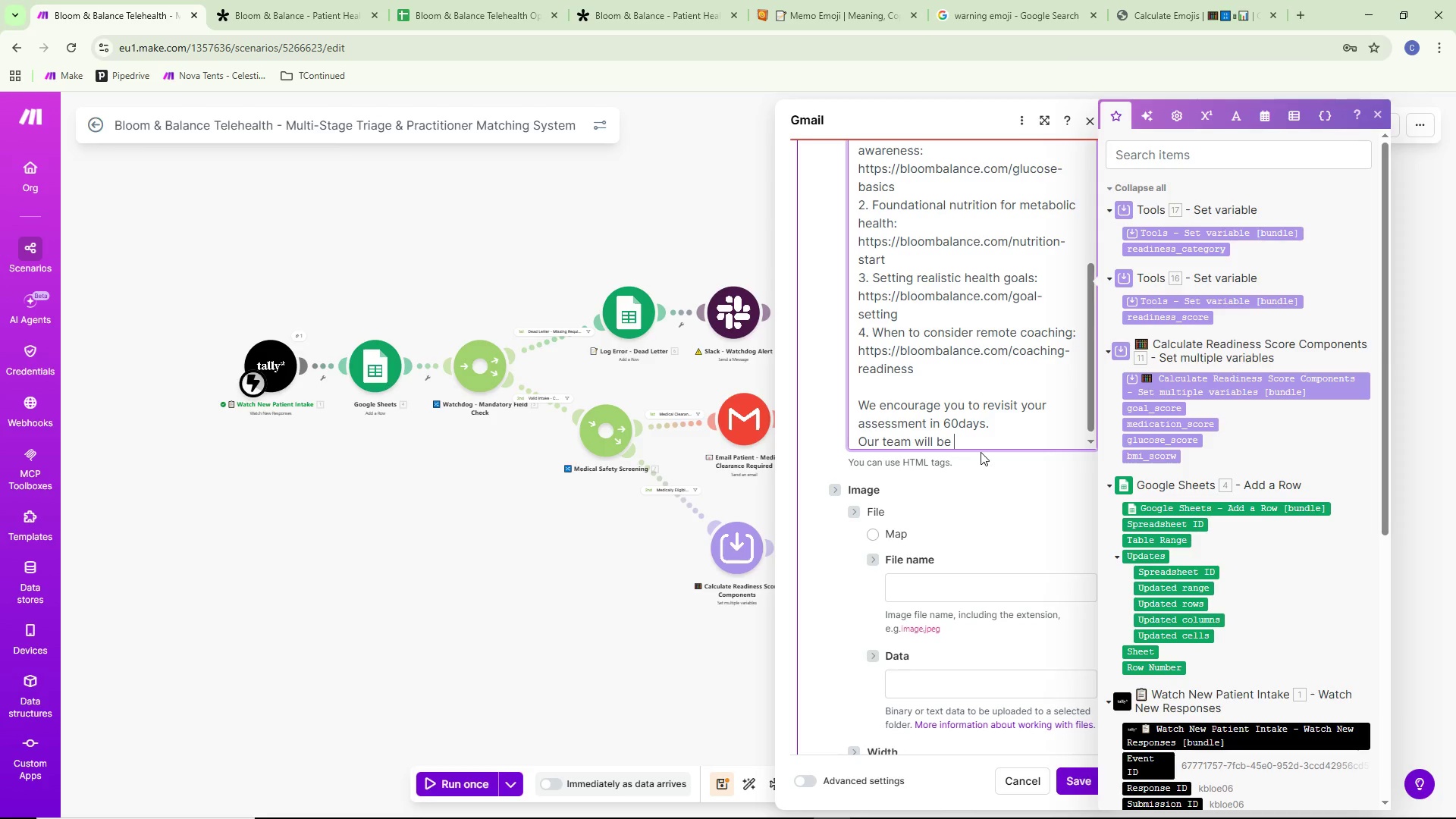 
type(here when you arwe )
key(Backspace)
key(Backspace)
key(Backspace)
type(e ready.)
 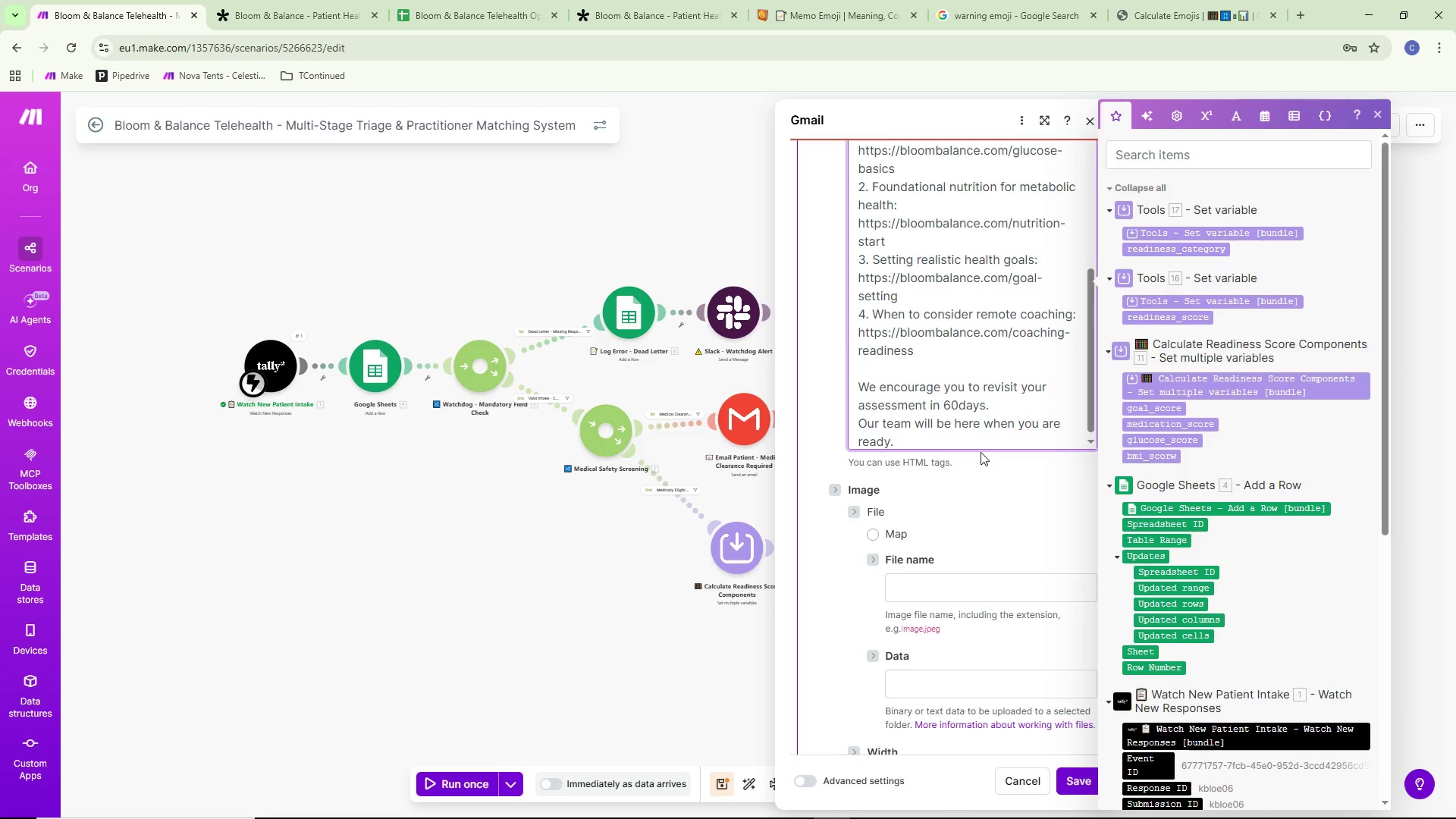 
key(Enter)
 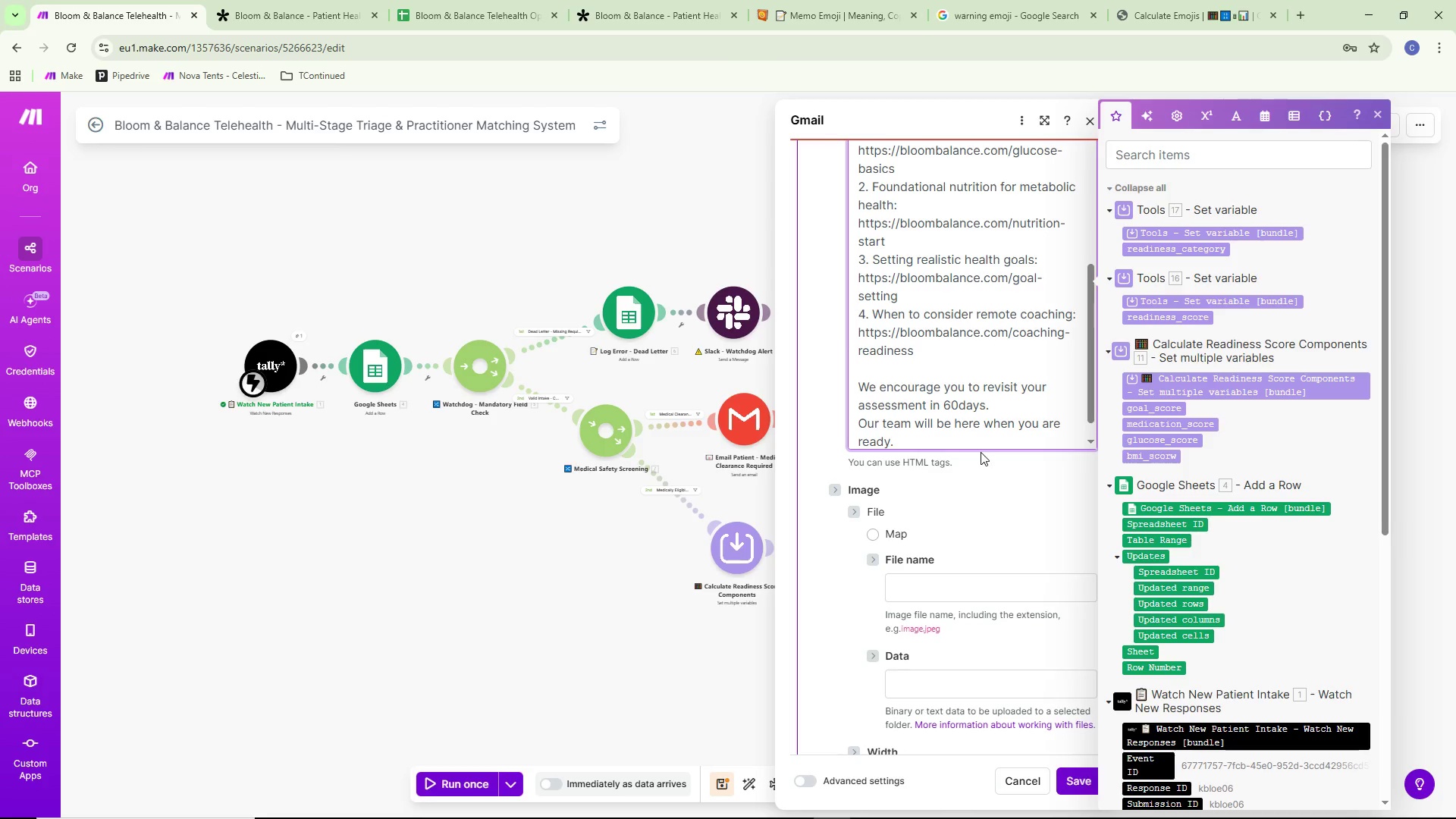 
scroll: coordinate [977, 376], scroll_direction: down, amount: 4.0
 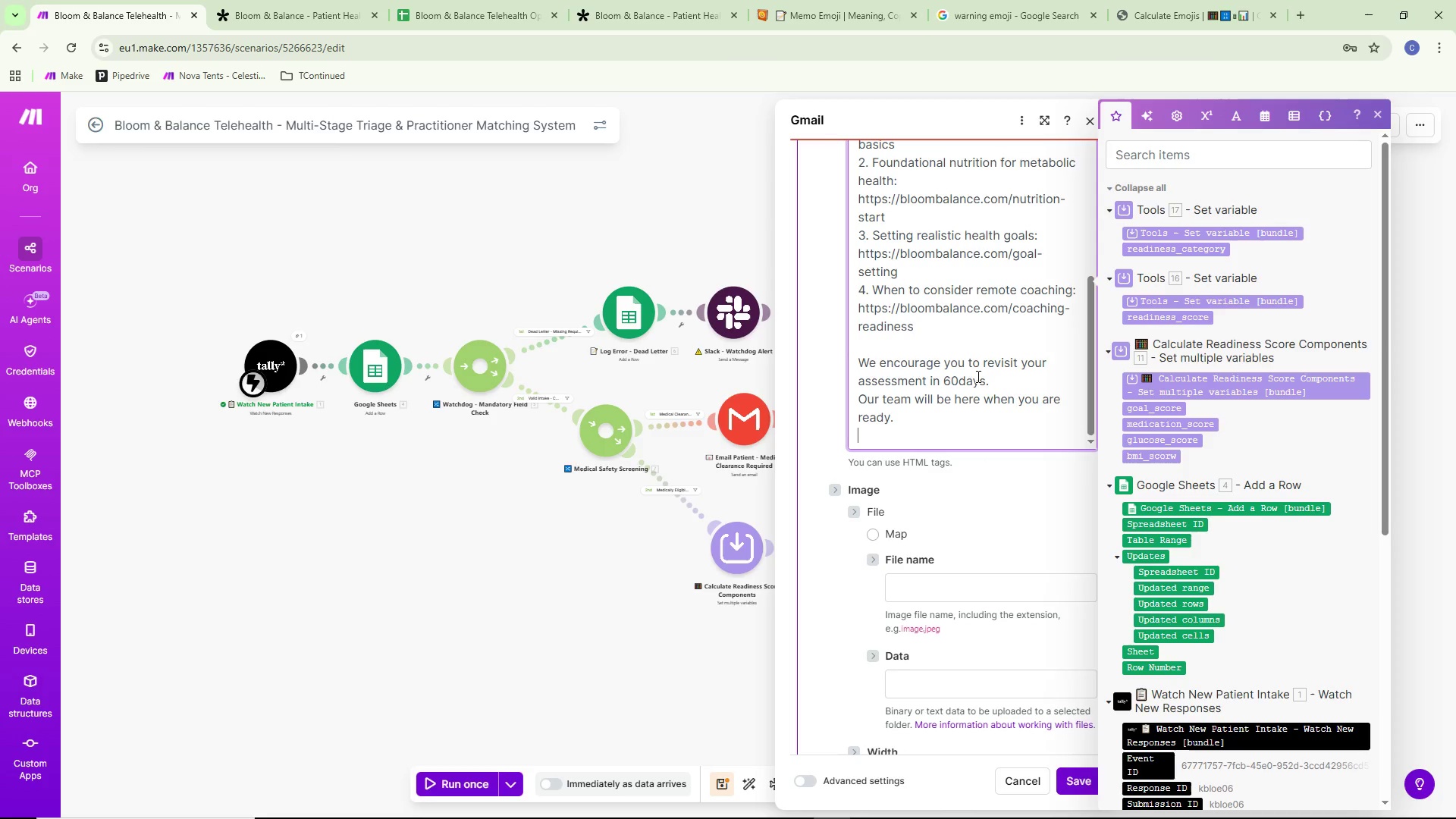 
key(Enter)
 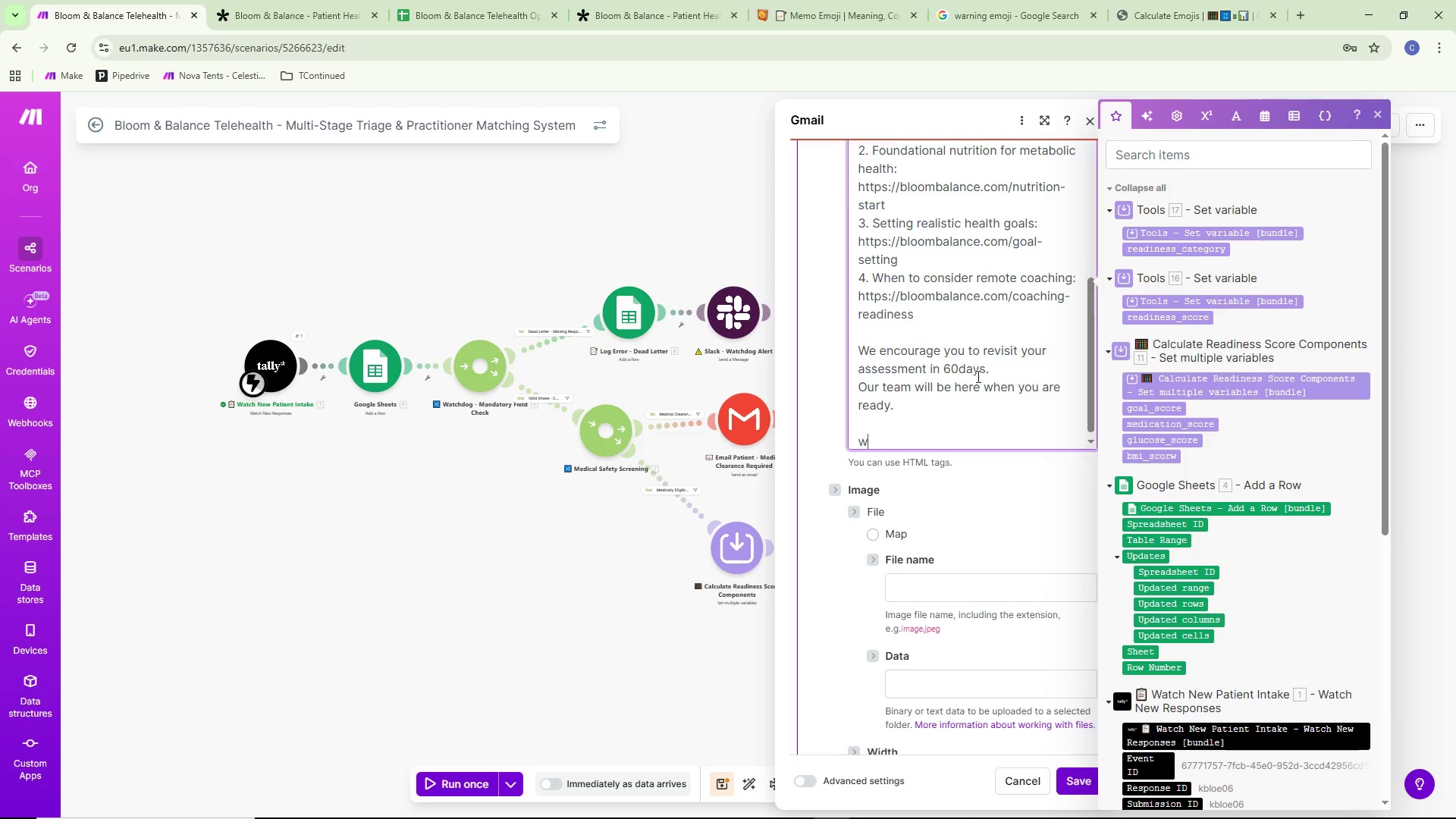 
type(warmly)
 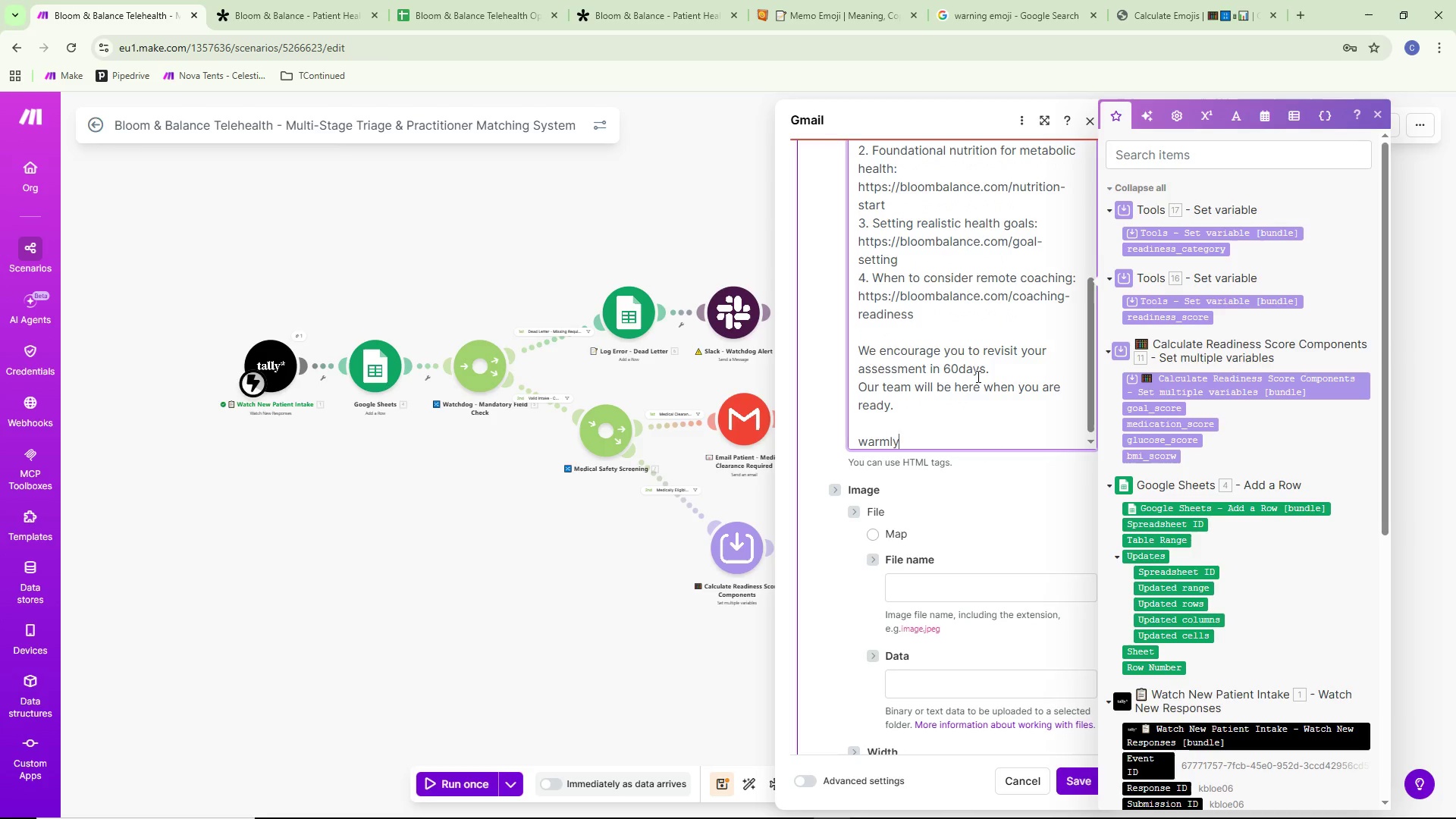 
key(Control+ControlLeft)
 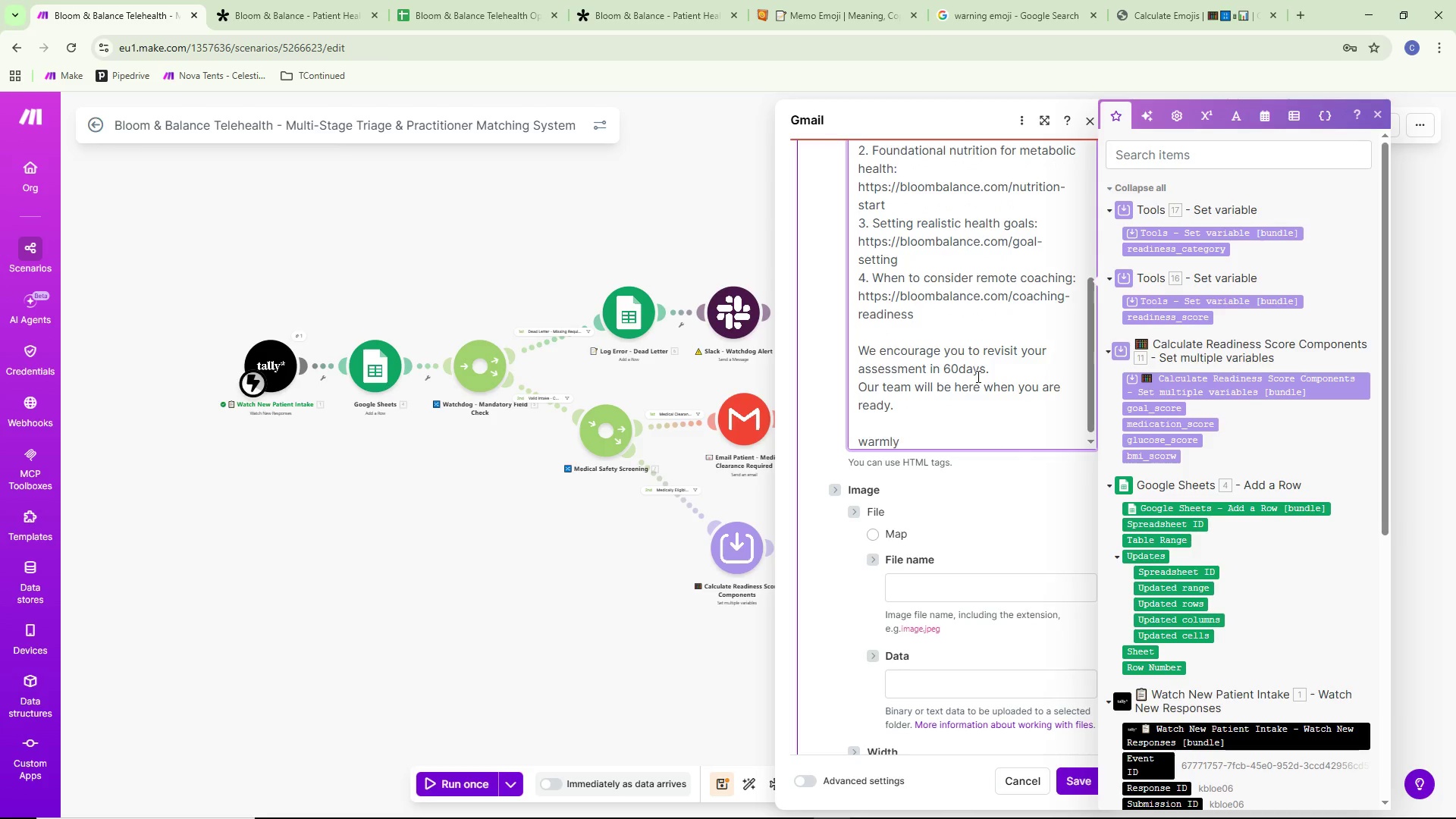 
key(Control+Backspace)
 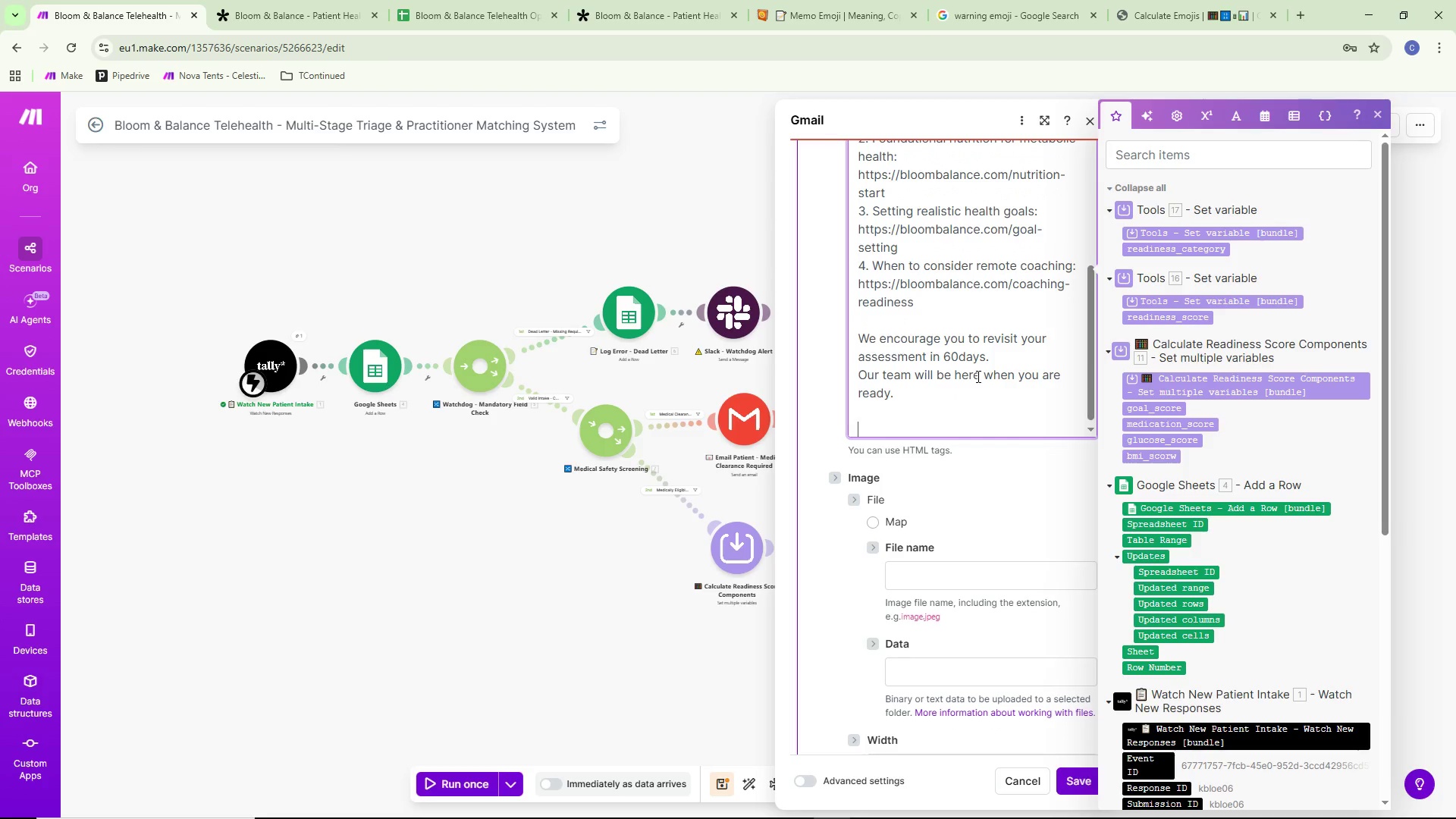 
type(Warmly,)
 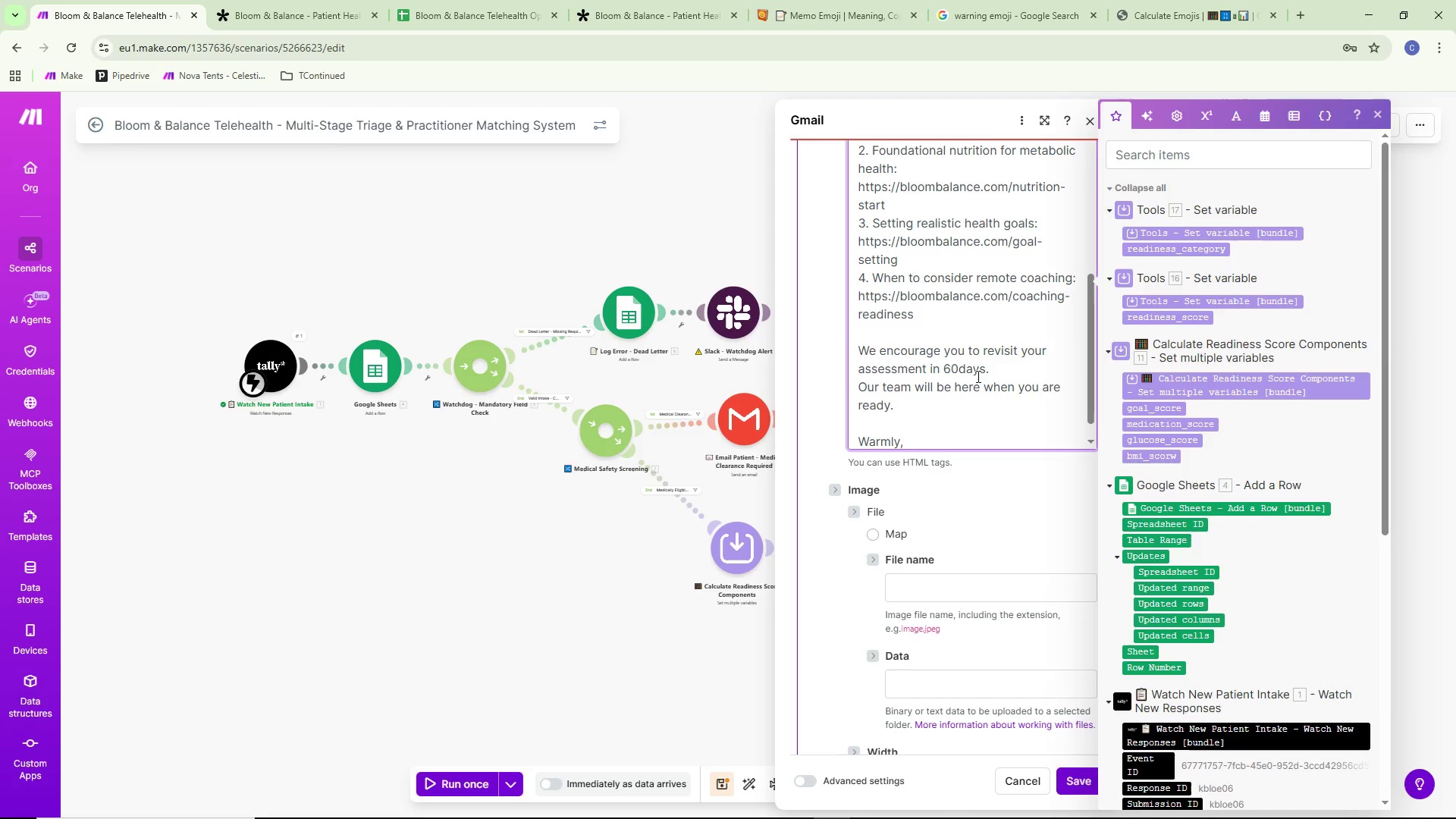 
key(Enter)
 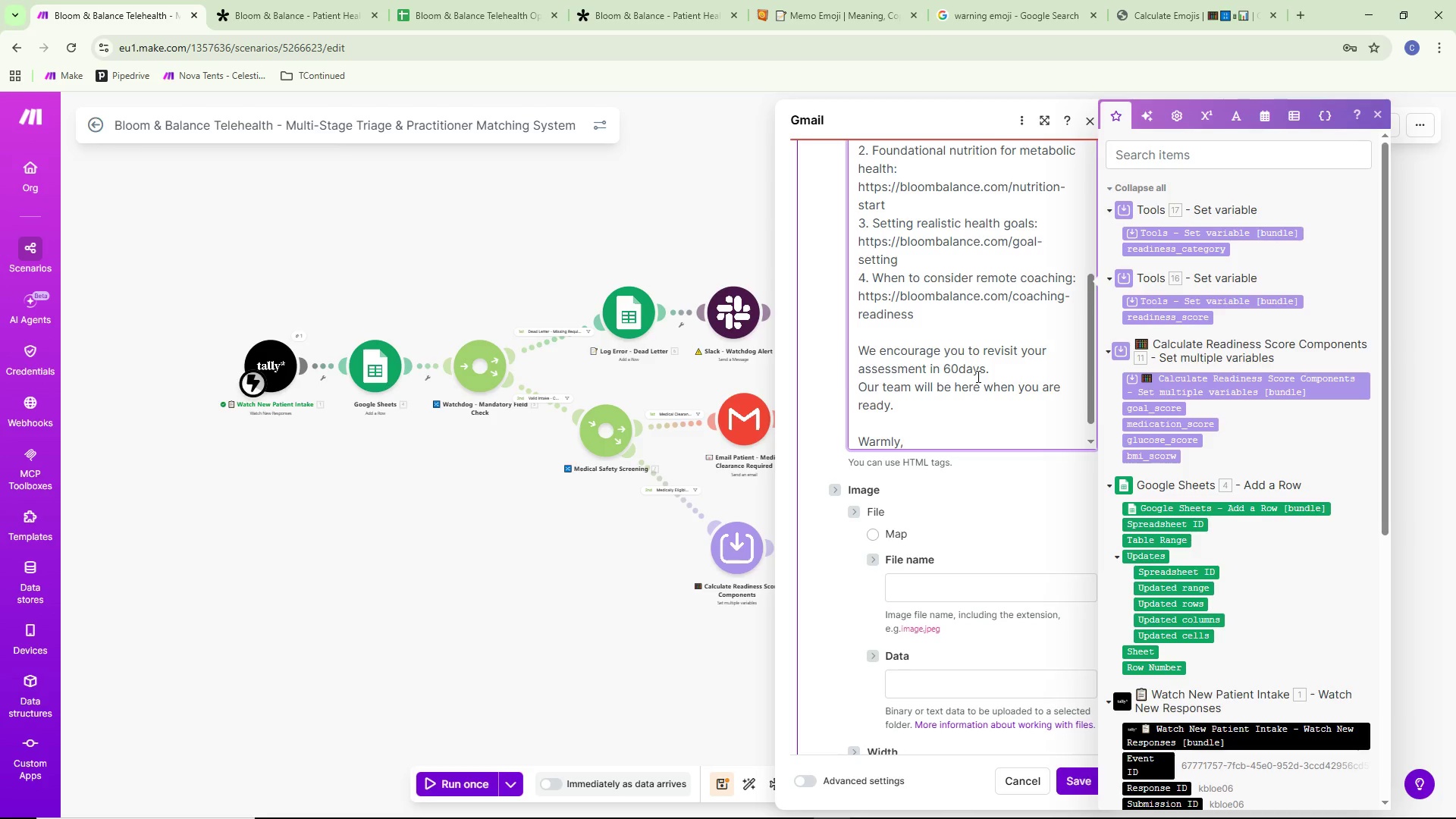 
scroll: coordinate [977, 378], scroll_direction: down, amount: 6.0
 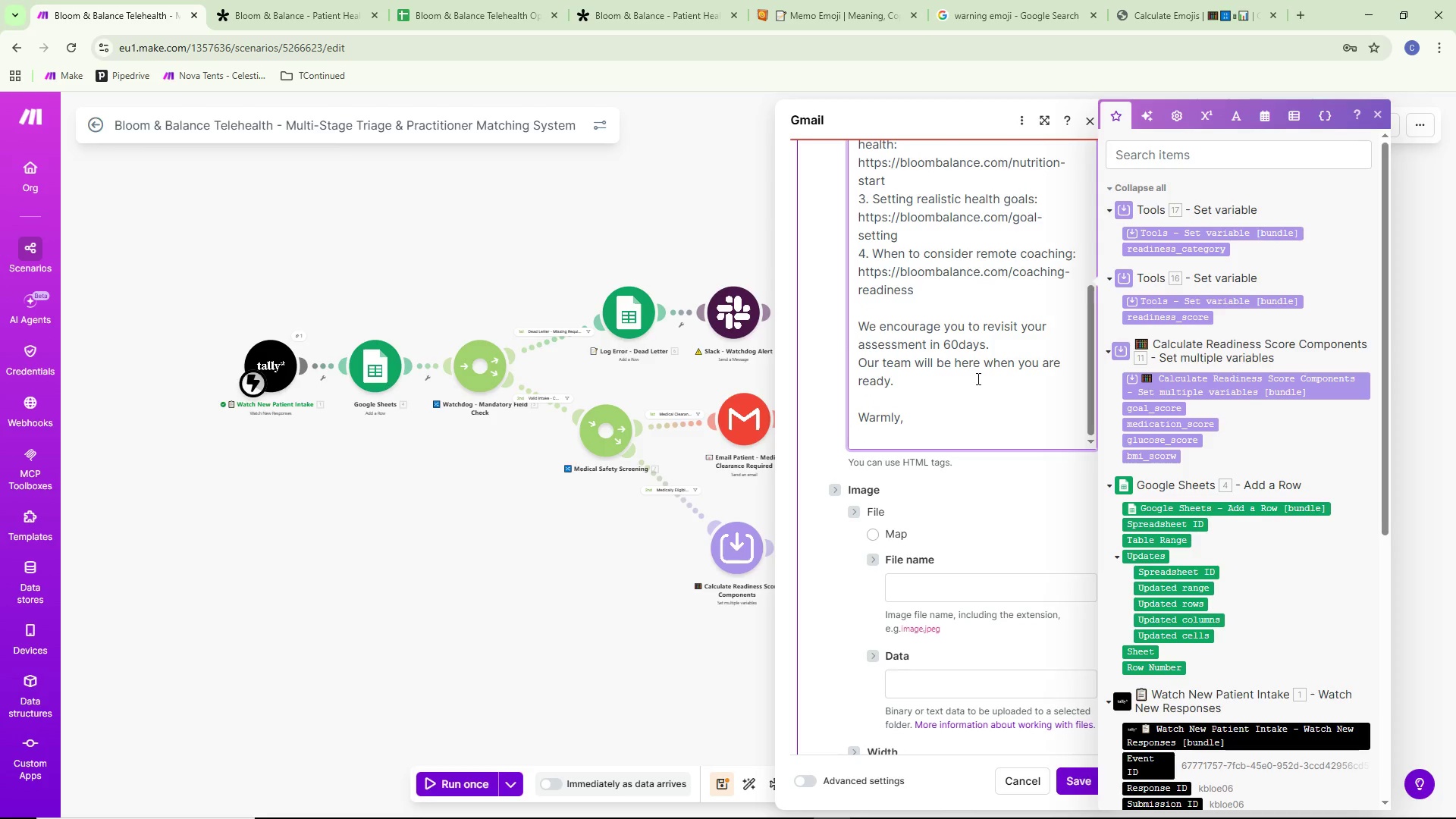 
type(The Bloom & Balance Team)
 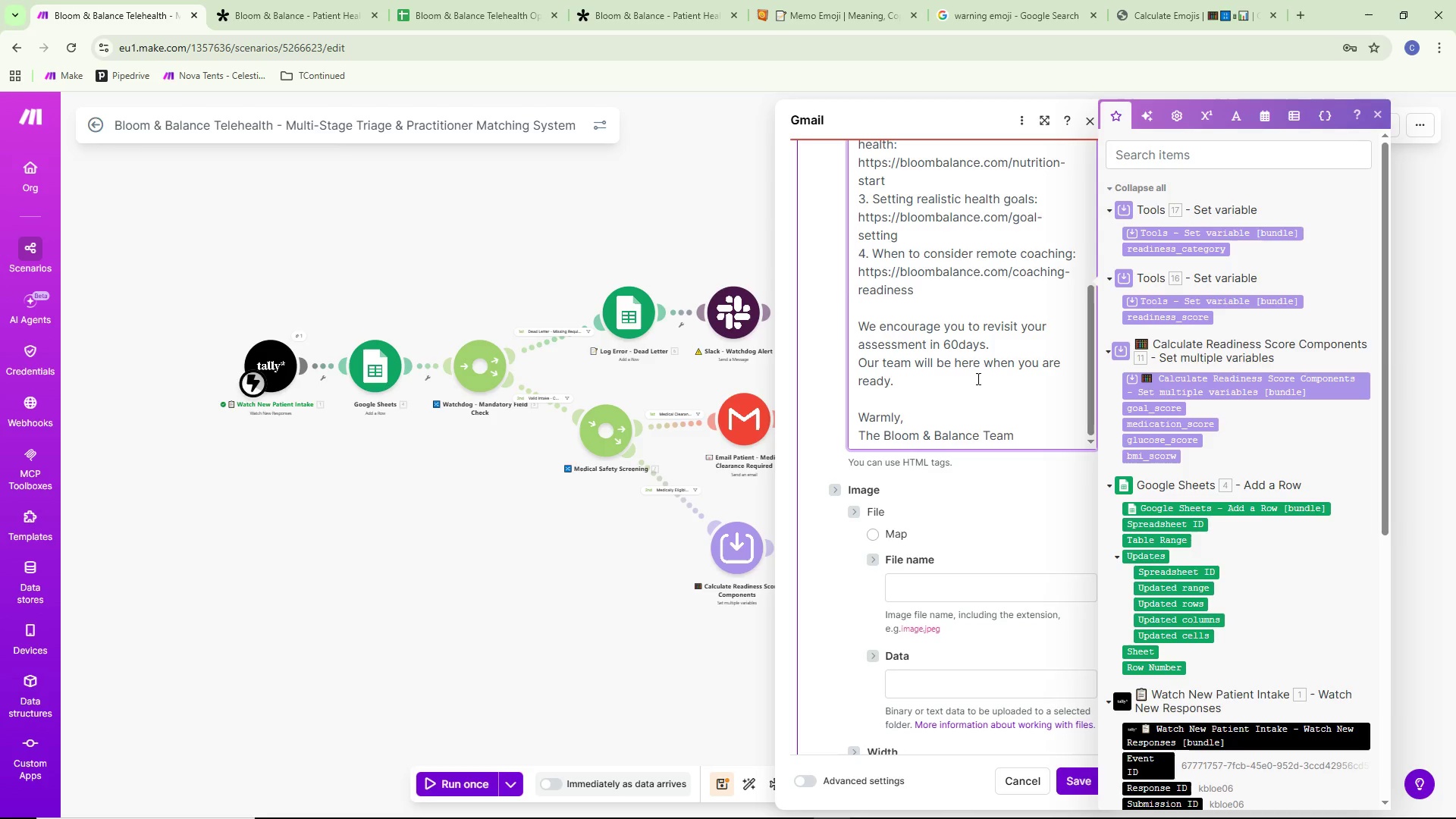 
scroll: coordinate [991, 494], scroll_direction: down, amount: 3.0
 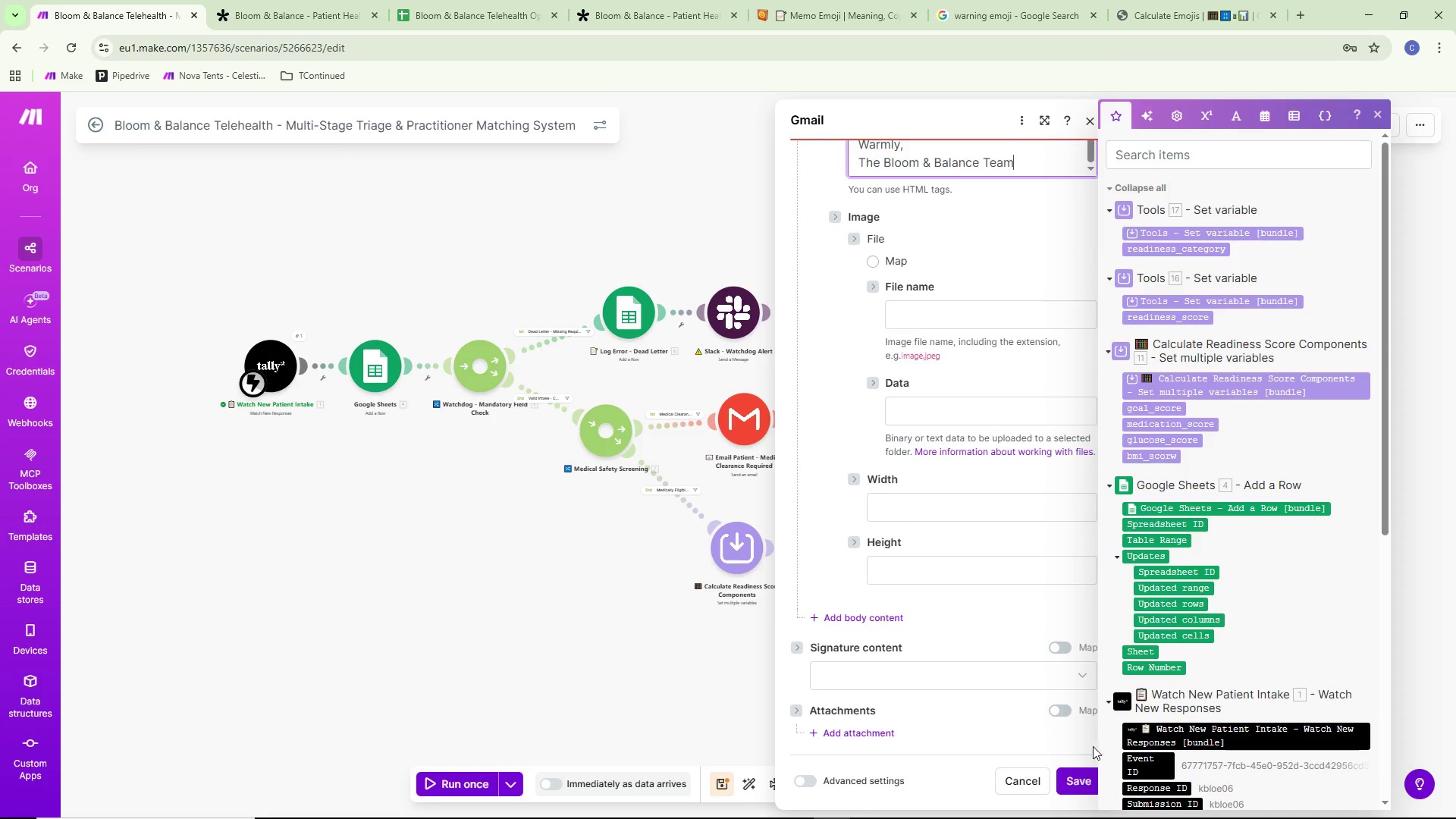 
left_click([1085, 772])
 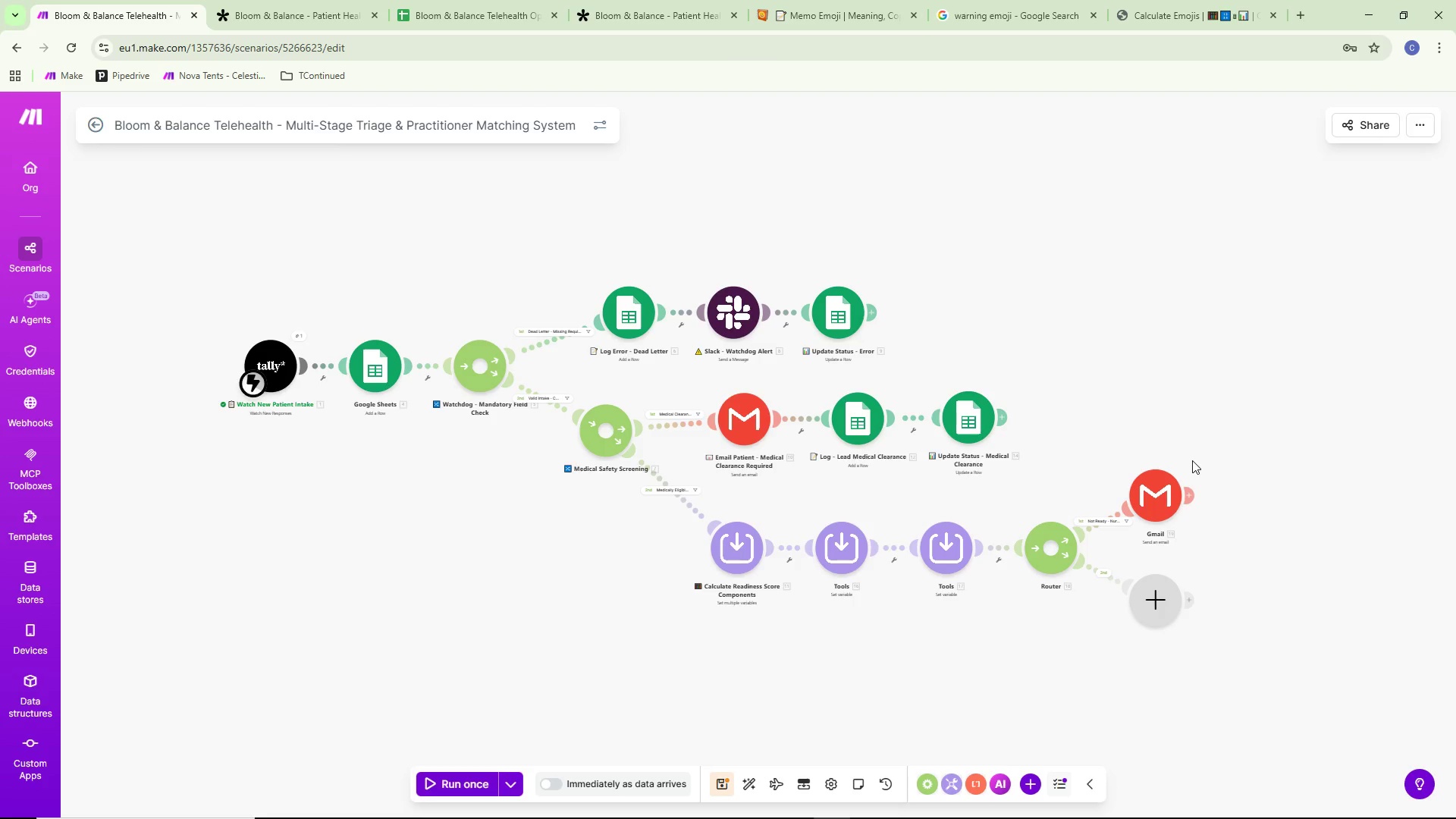 
wait(15.56)
 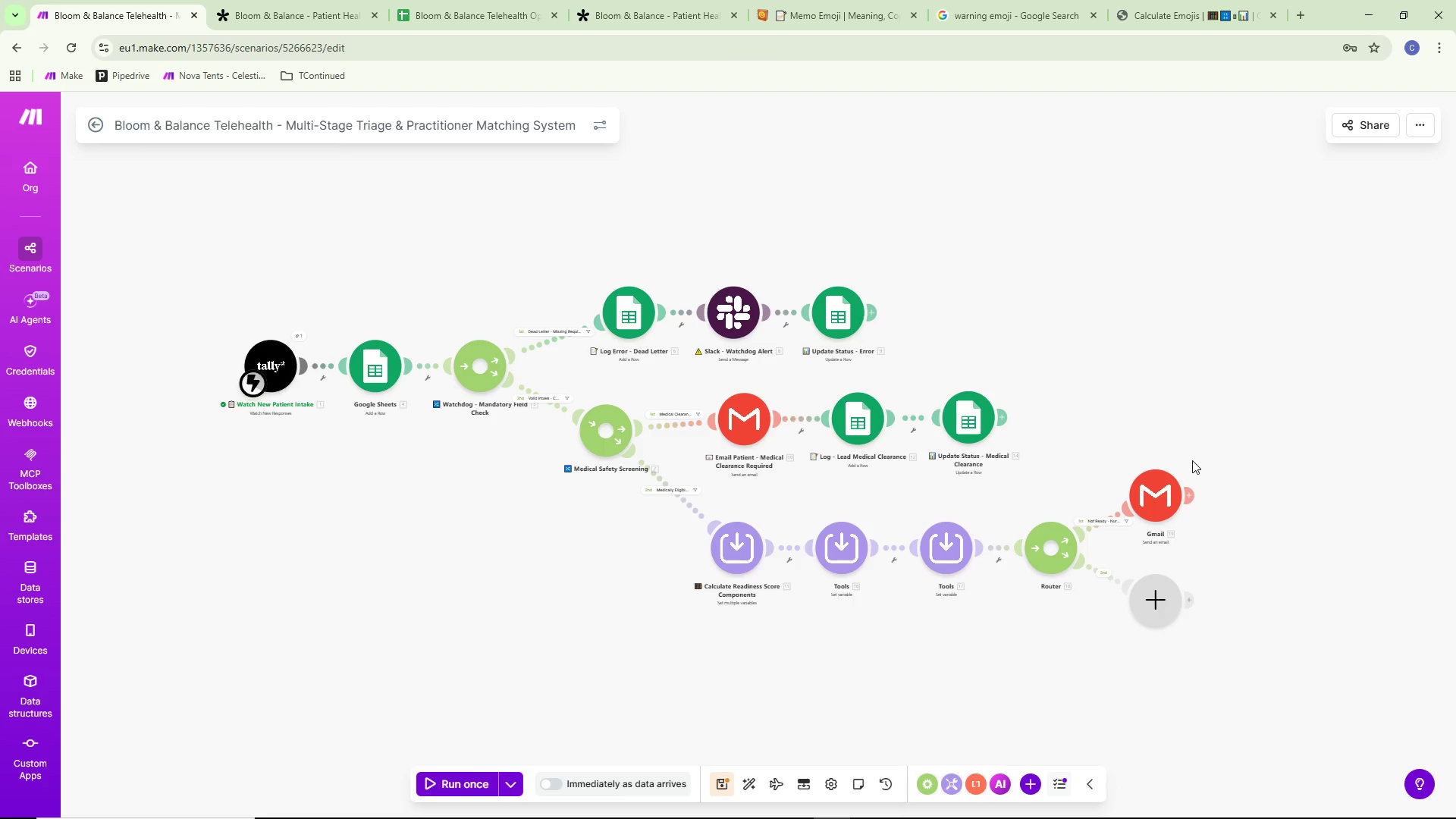 
scroll: coordinate [1194, 485], scroll_direction: up, amount: 2.0
 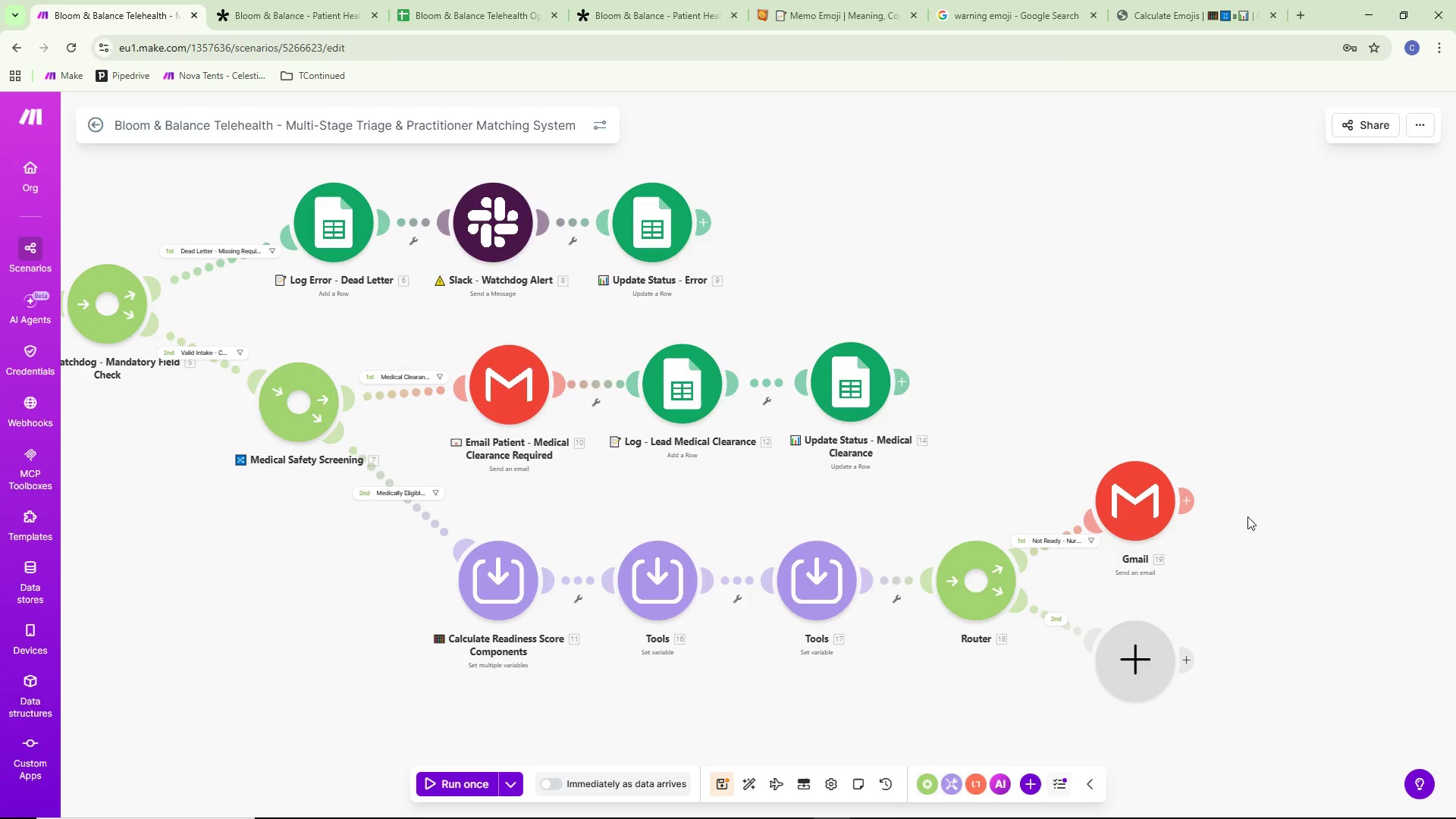 
scroll: coordinate [1242, 521], scroll_direction: down, amount: 1.0
 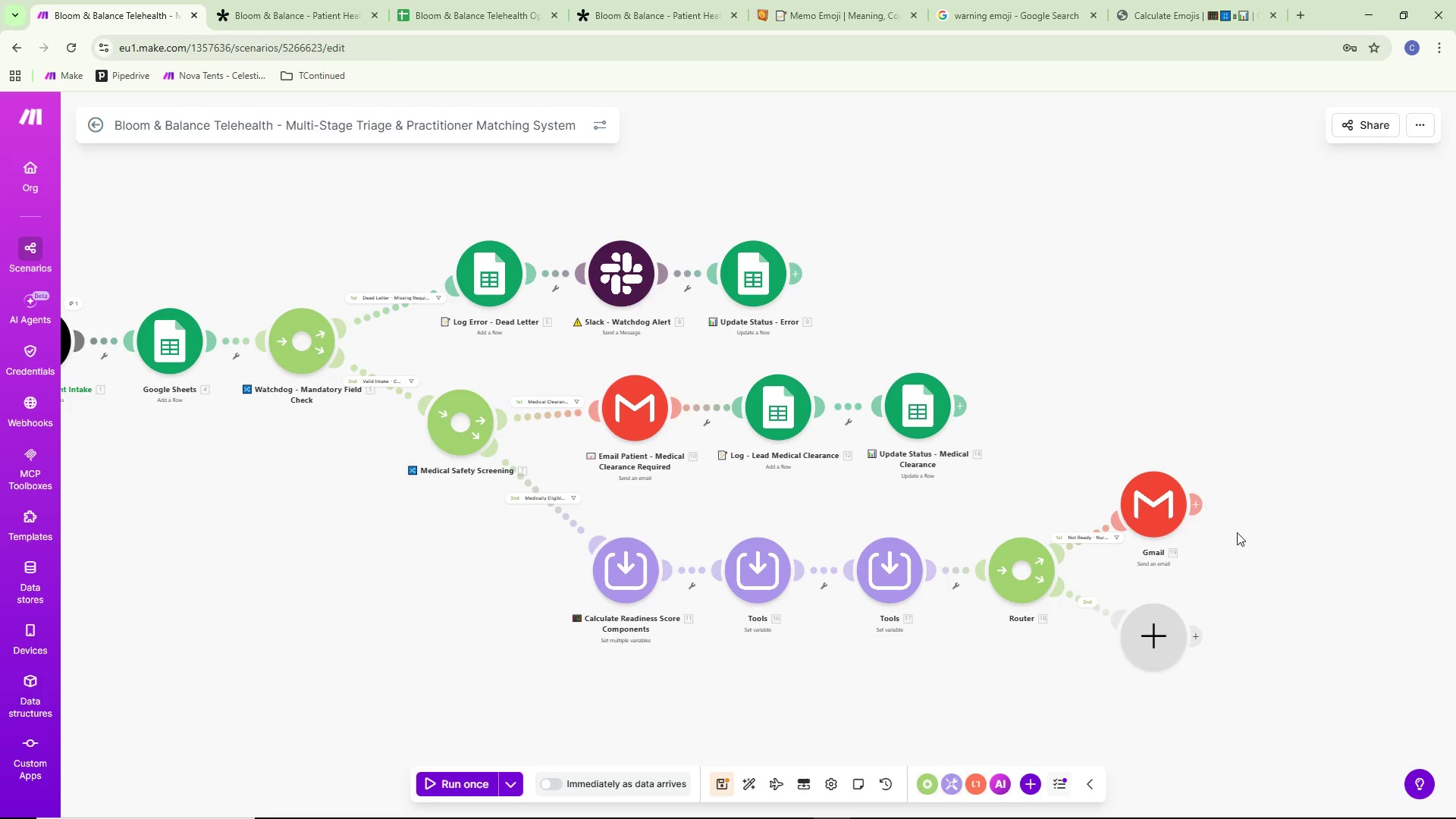 
left_click_drag(start_coordinate=[1241, 537], to_coordinate=[1347, 512])
 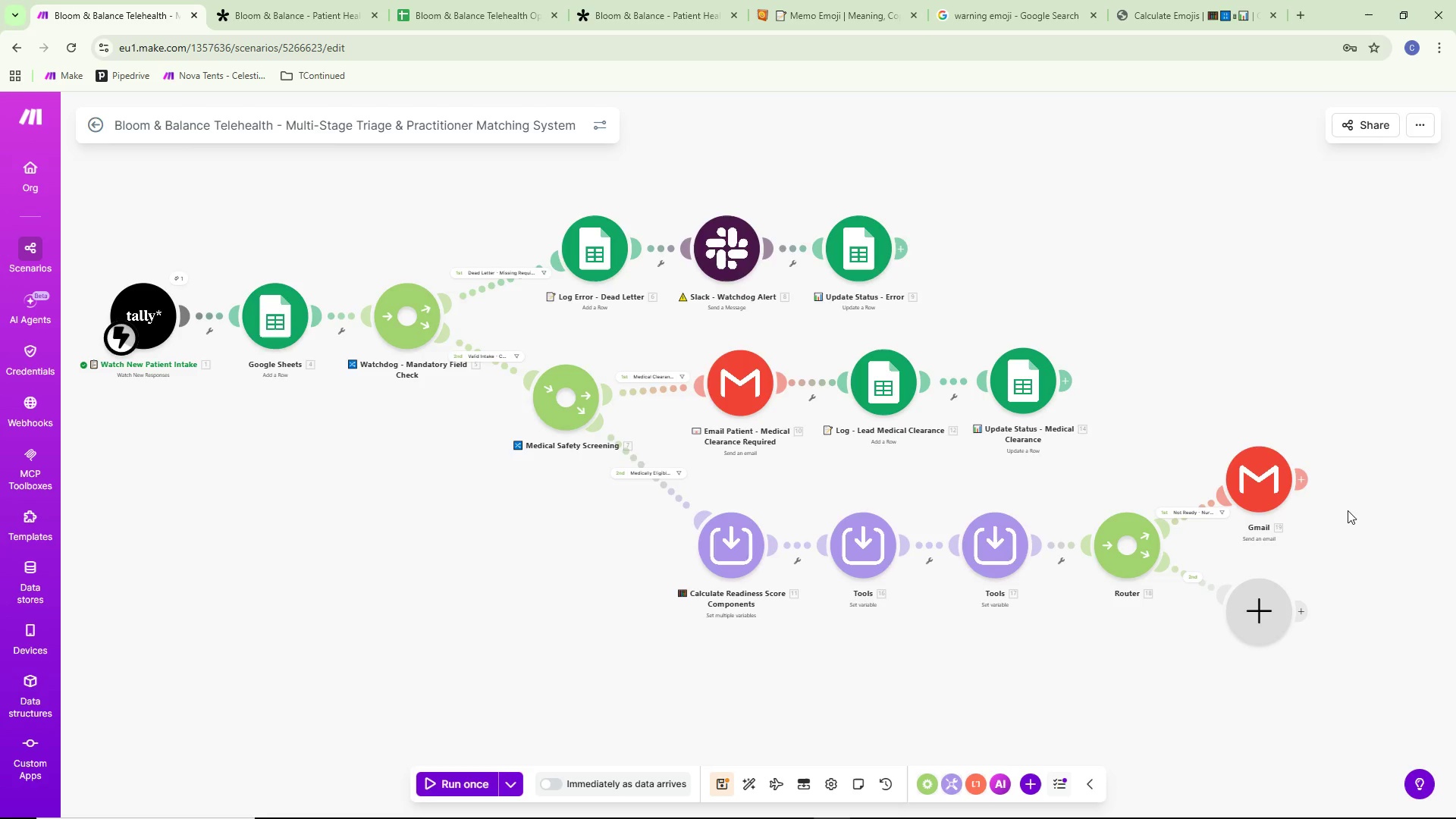 
scroll: coordinate [1348, 510], scroll_direction: up, amount: 1.0
 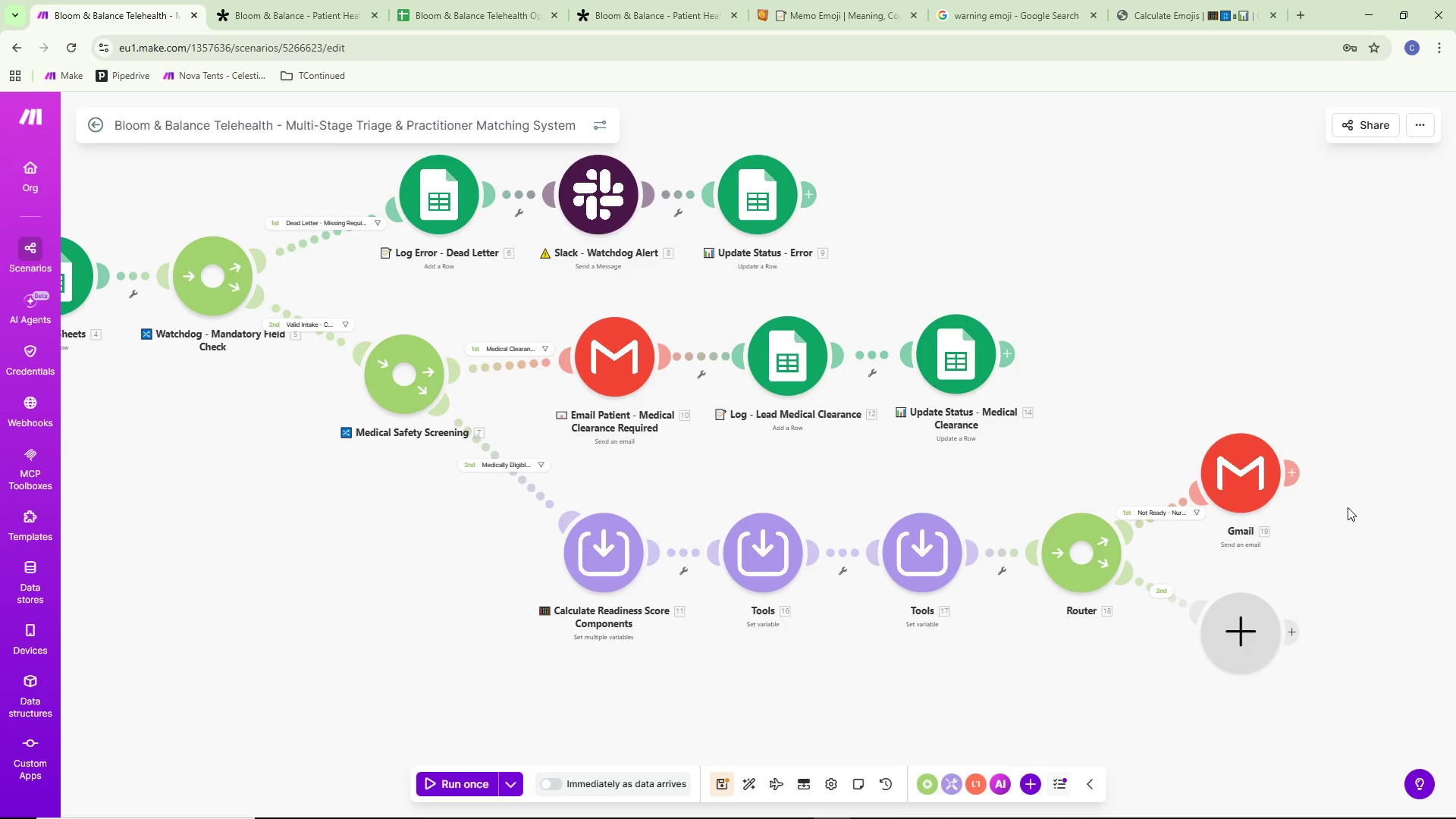 
left_click_drag(start_coordinate=[1348, 507], to_coordinate=[1330, 535])
 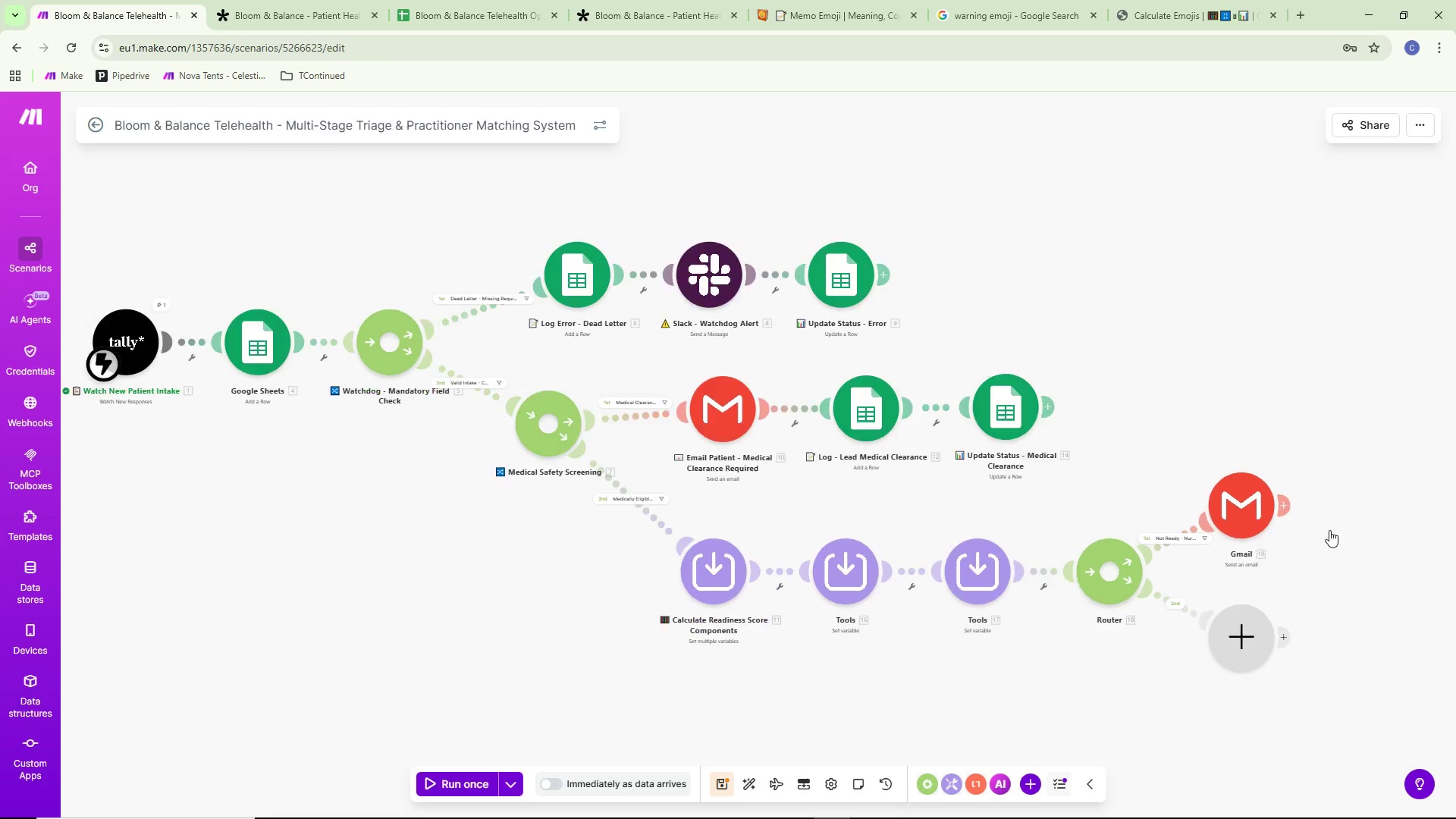 
scroll: coordinate [1329, 530], scroll_direction: down, amount: 2.0
 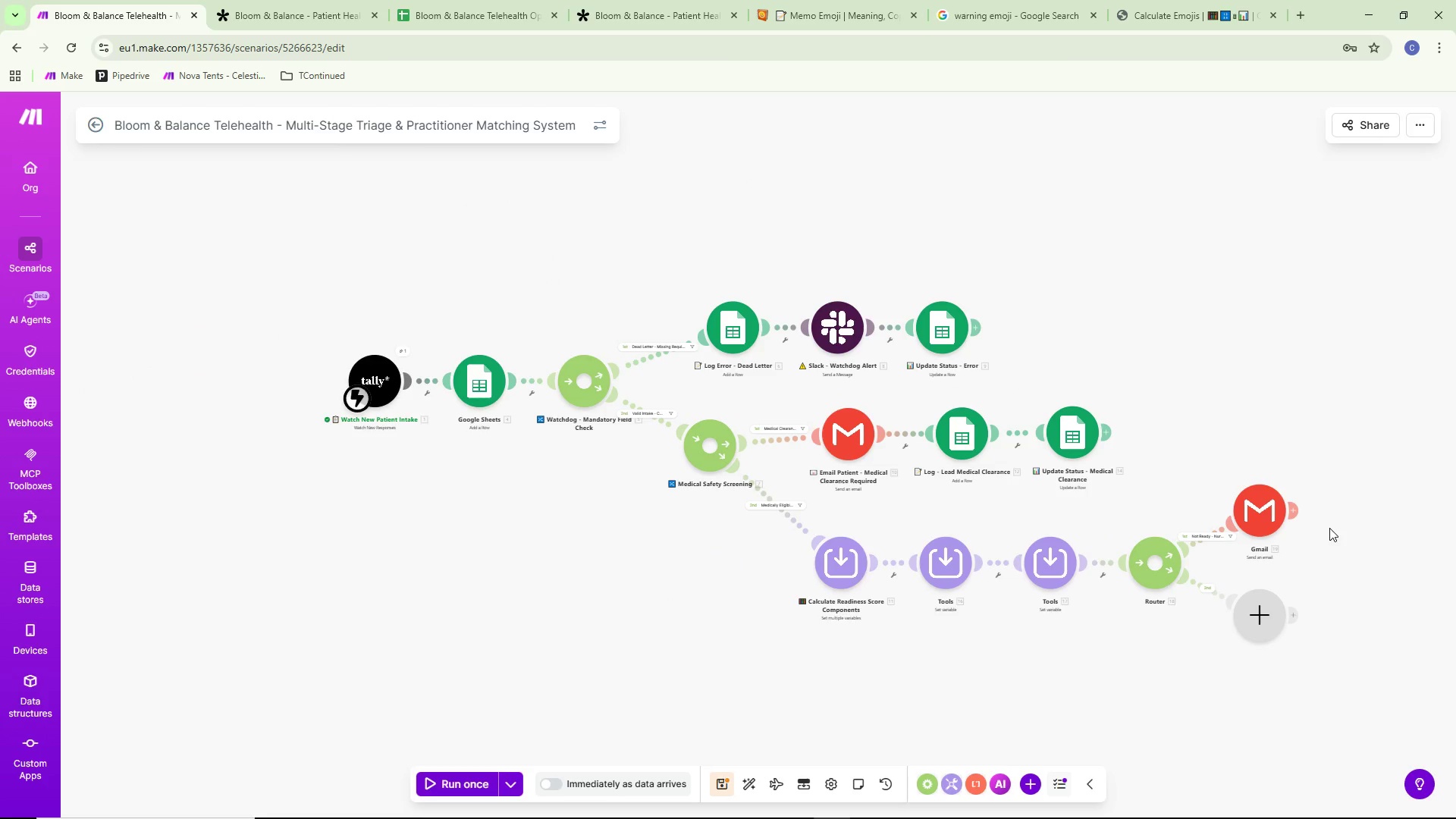 
wait(5.95)
 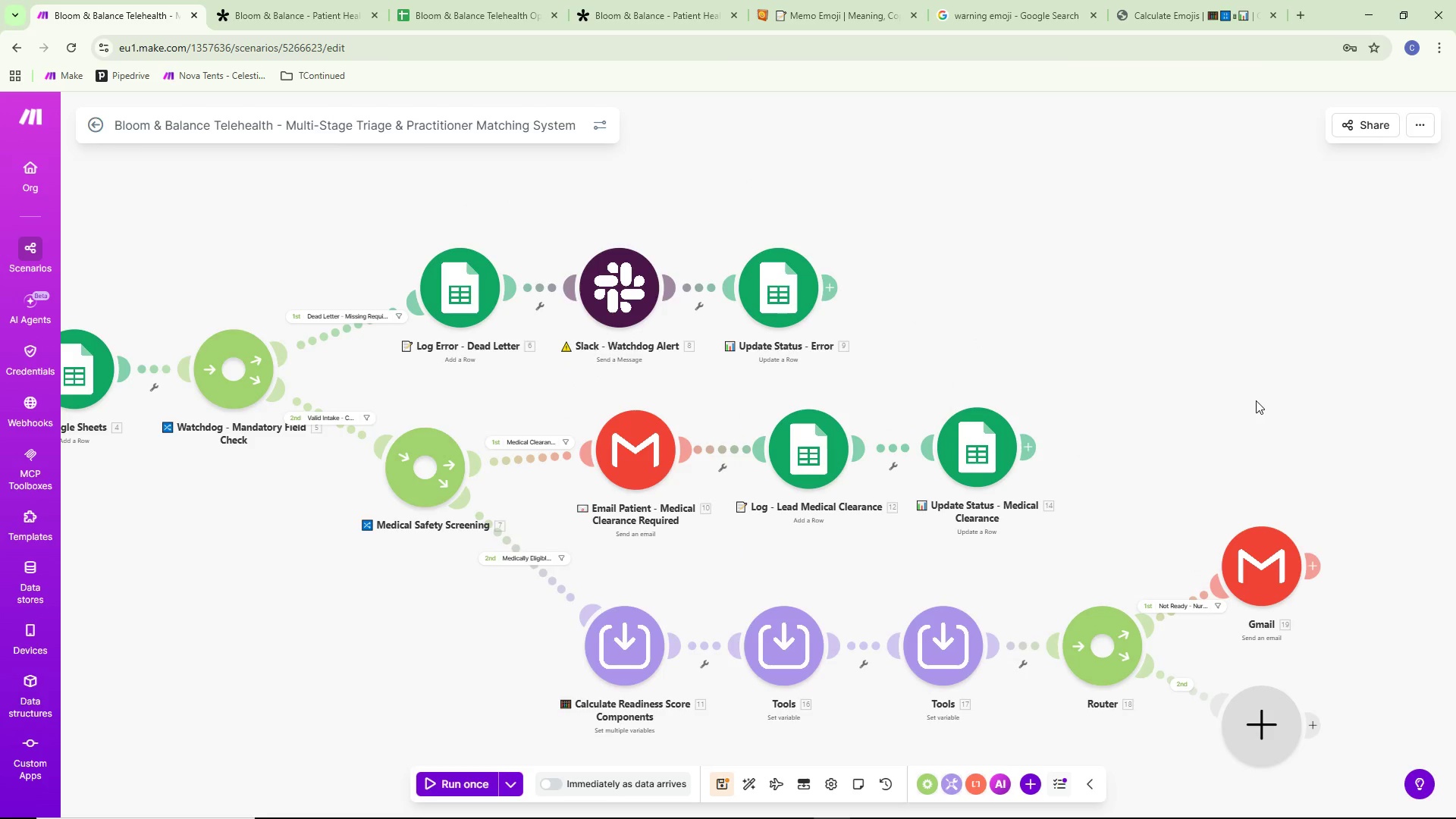 
left_click_drag(start_coordinate=[1272, 397], to_coordinate=[1202, 309])
 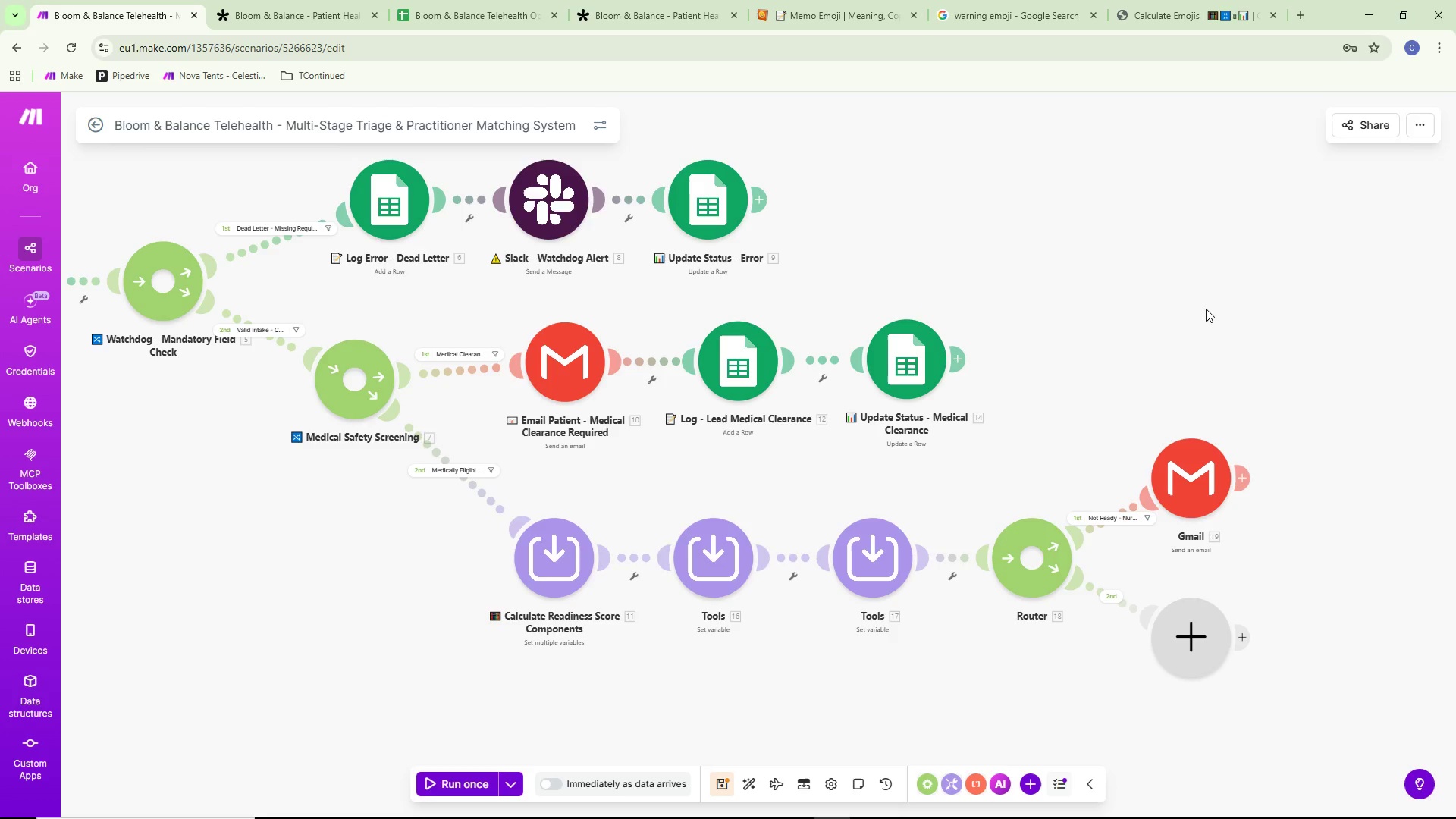 
scroll: coordinate [1256, 403], scroll_direction: up, amount: 2.0
 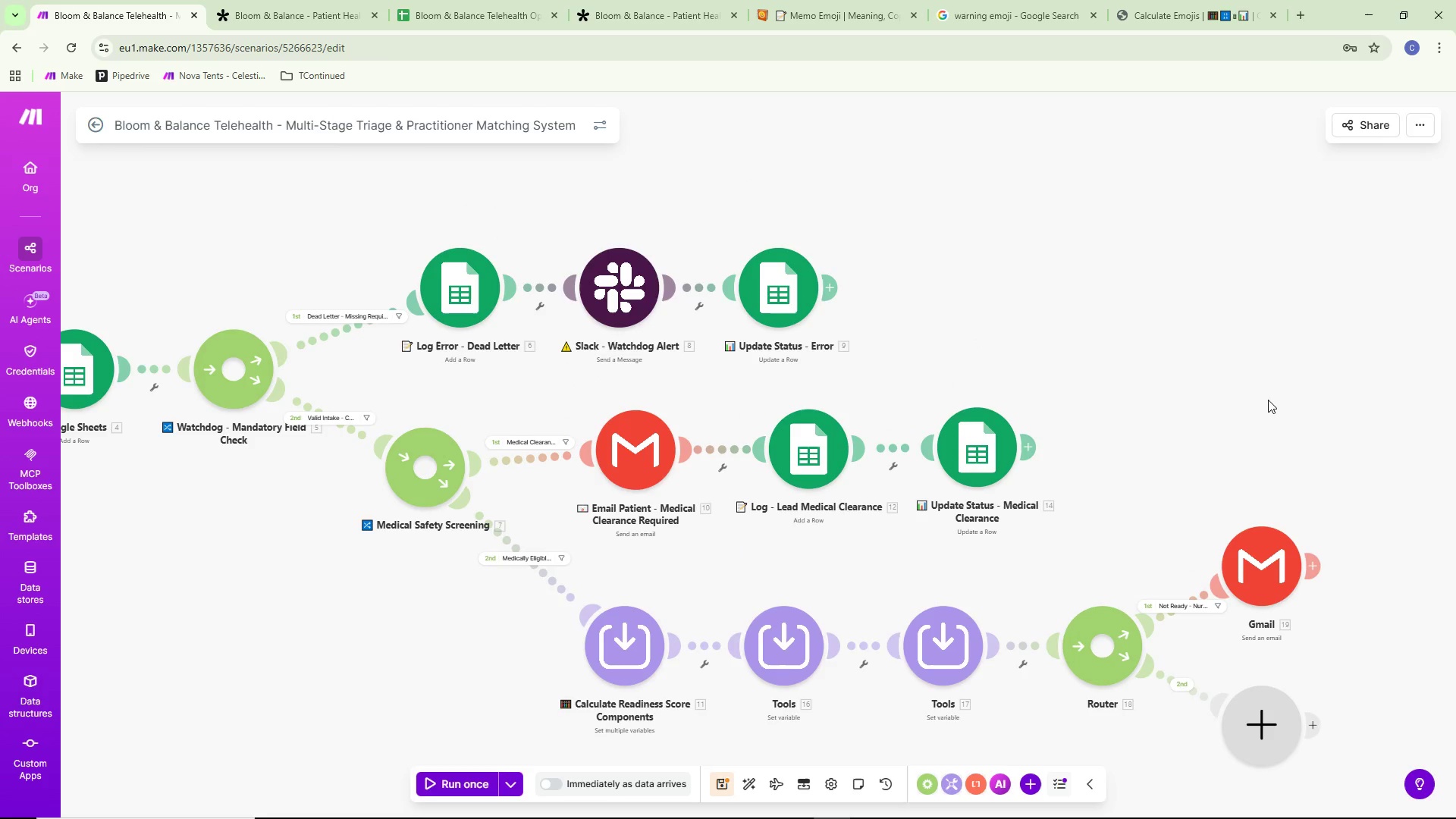 
left_click_drag(start_coordinate=[1208, 312], to_coordinate=[1248, 273])
 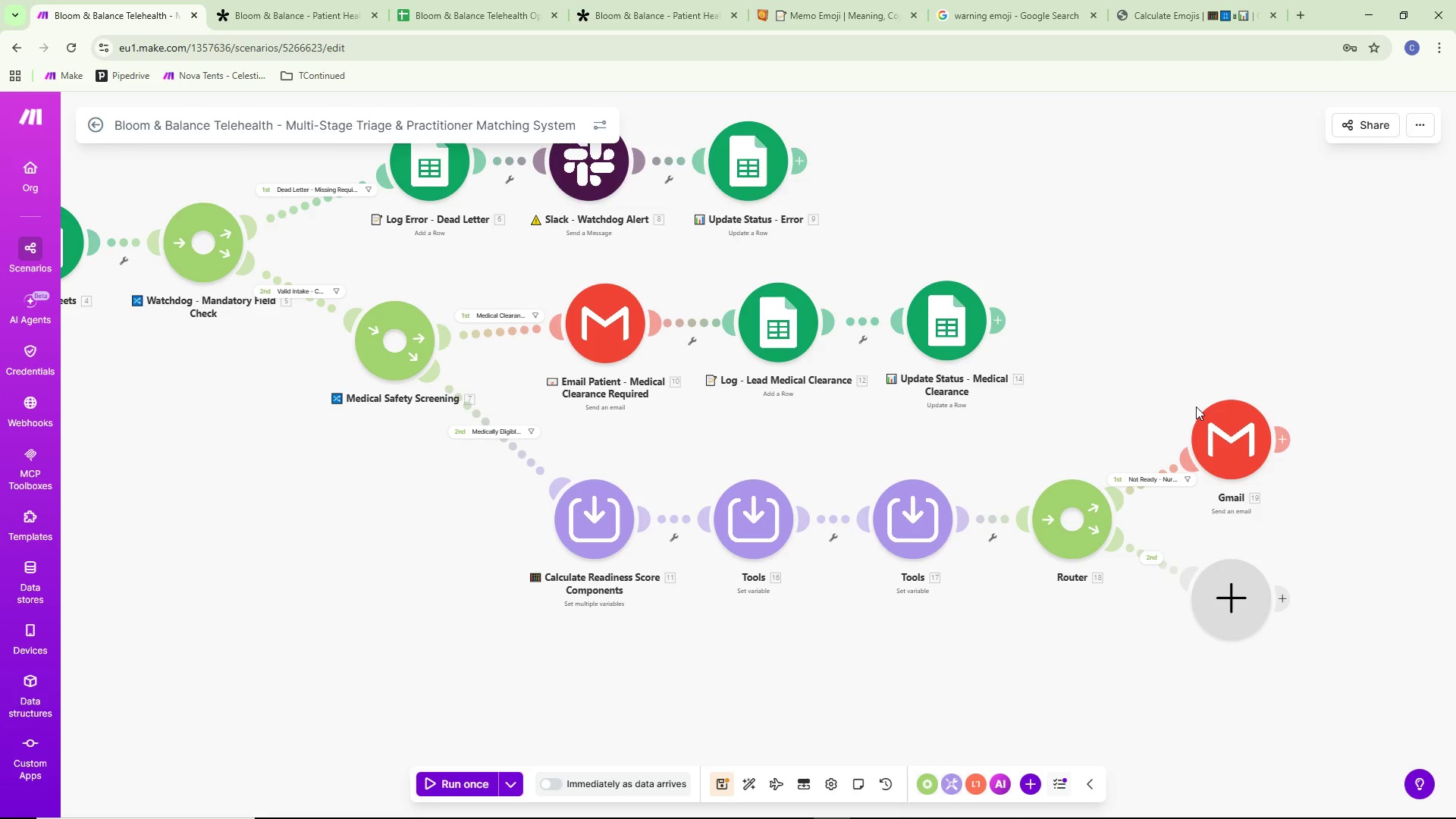 
wait(30.08)
 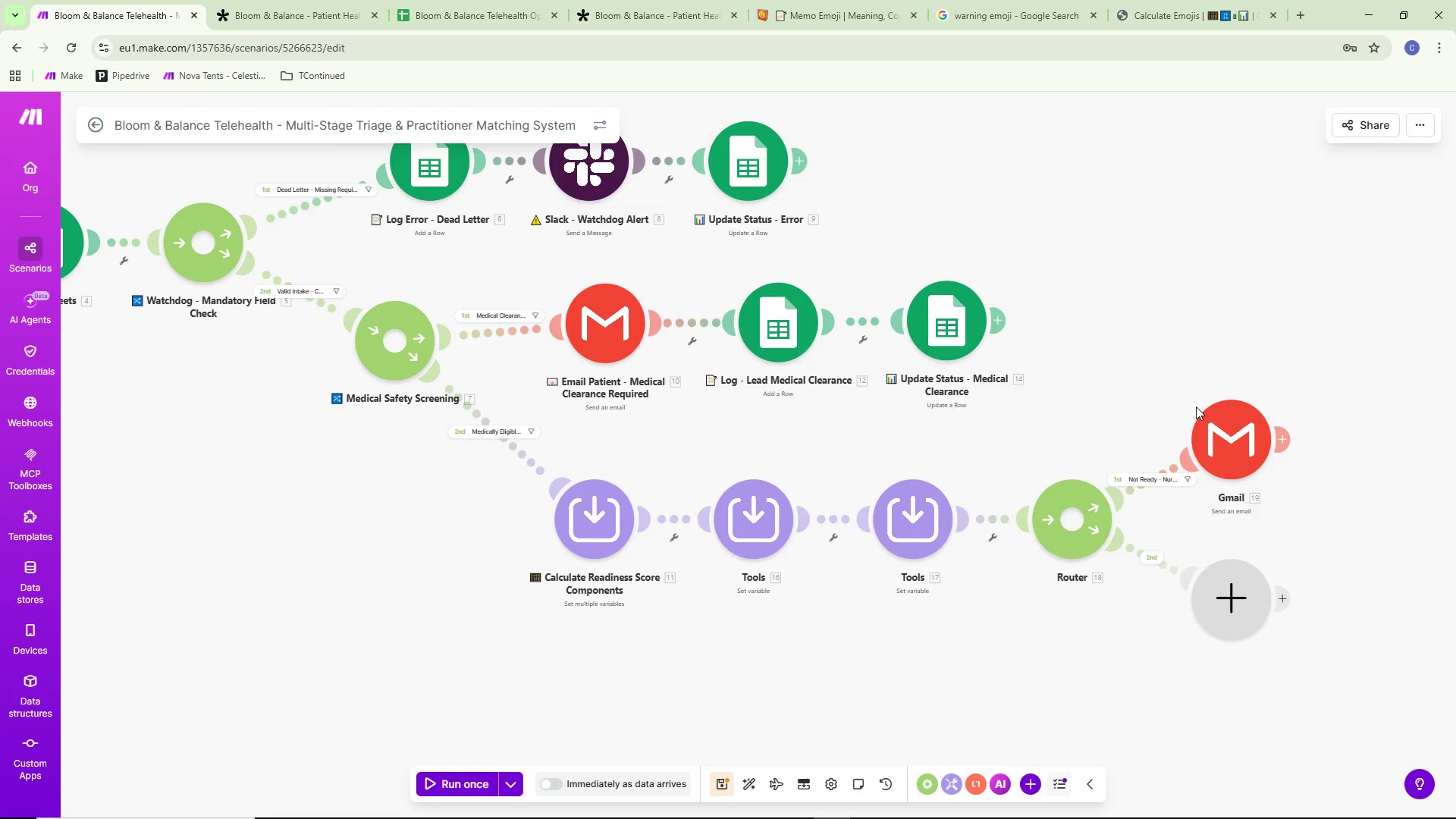 
left_click_drag(start_coordinate=[1118, 359], to_coordinate=[1147, 310])
 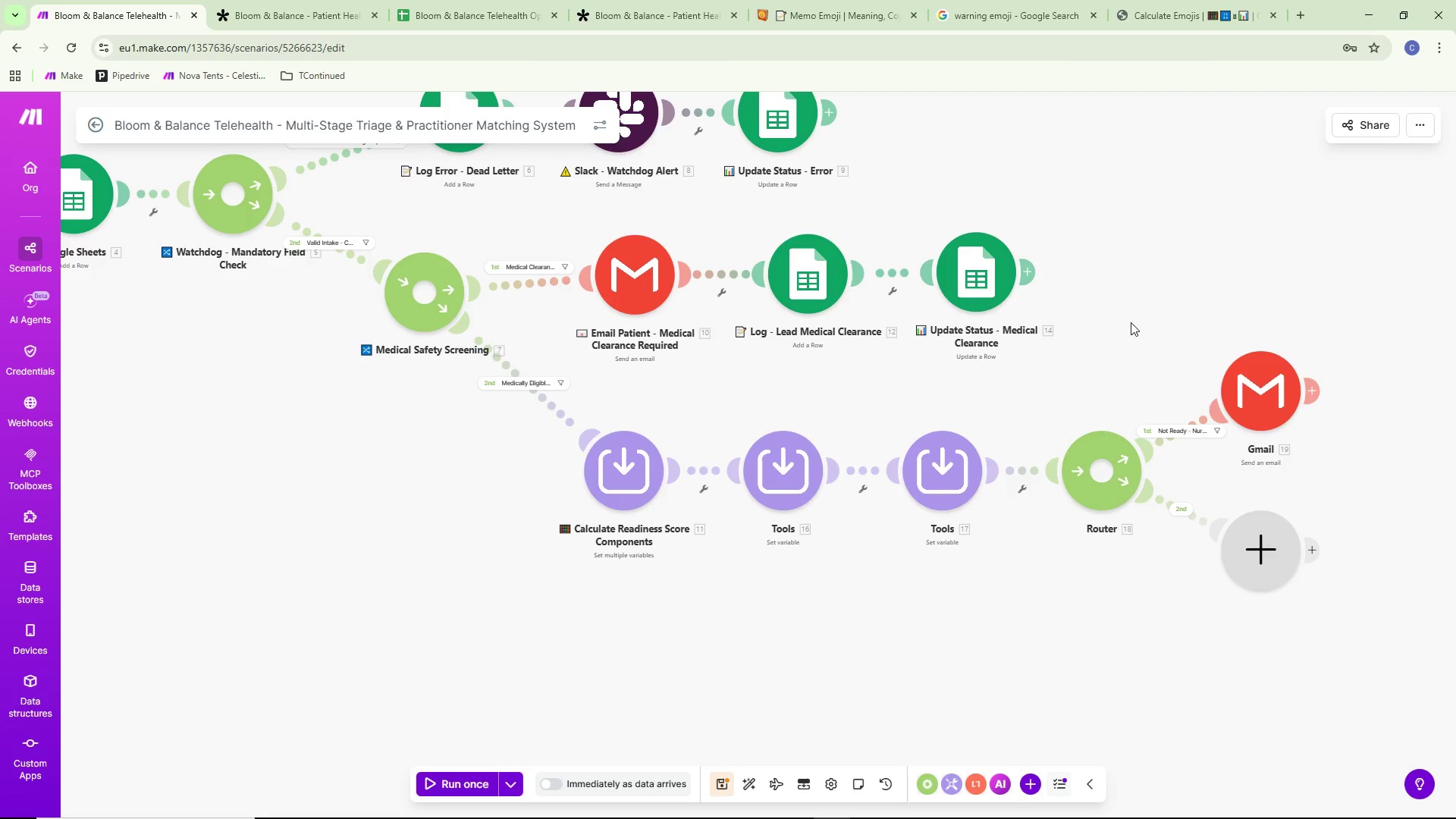 
wait(6.72)
 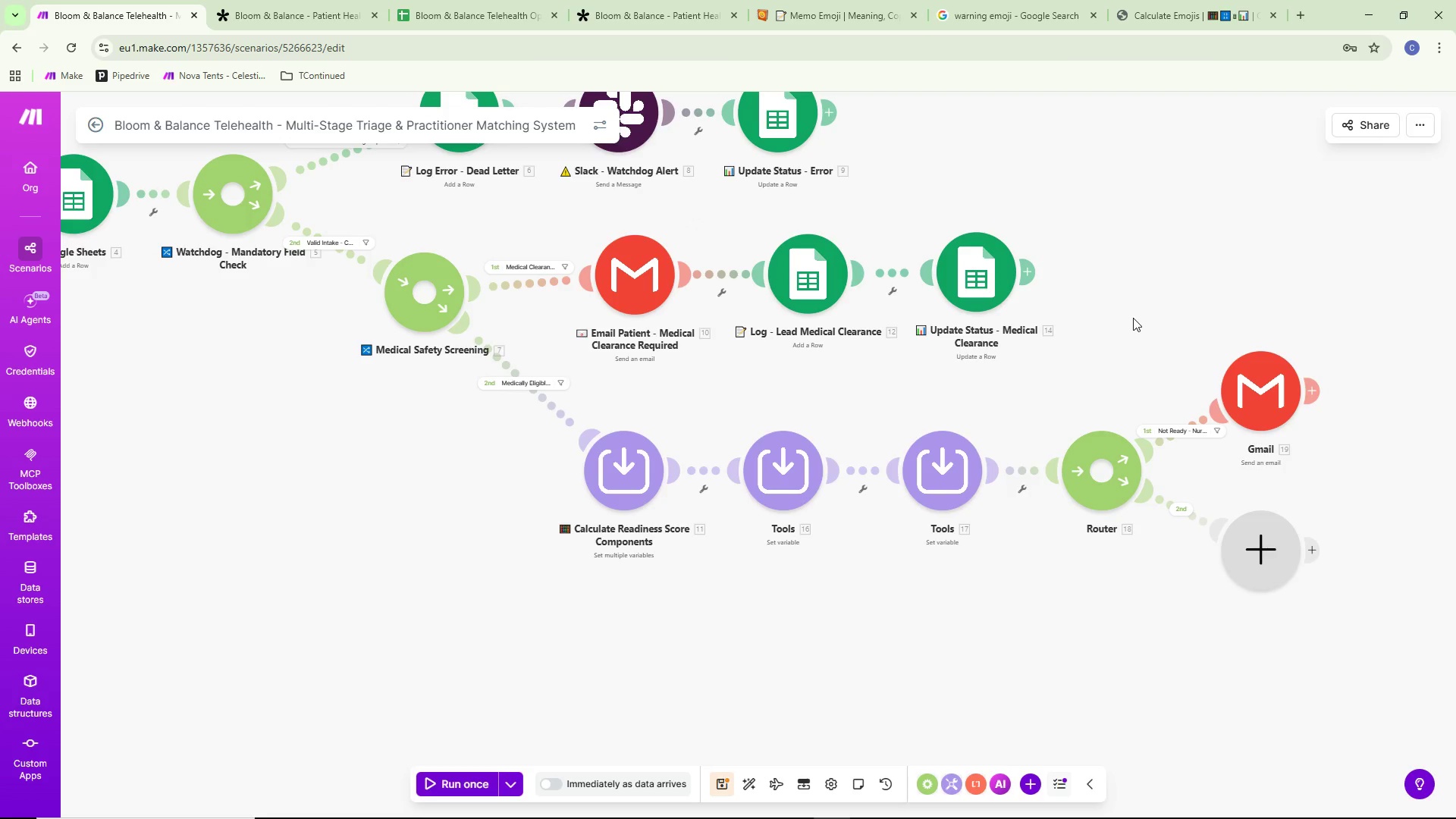 
left_click_drag(start_coordinate=[1131, 322], to_coordinate=[1186, 390])
 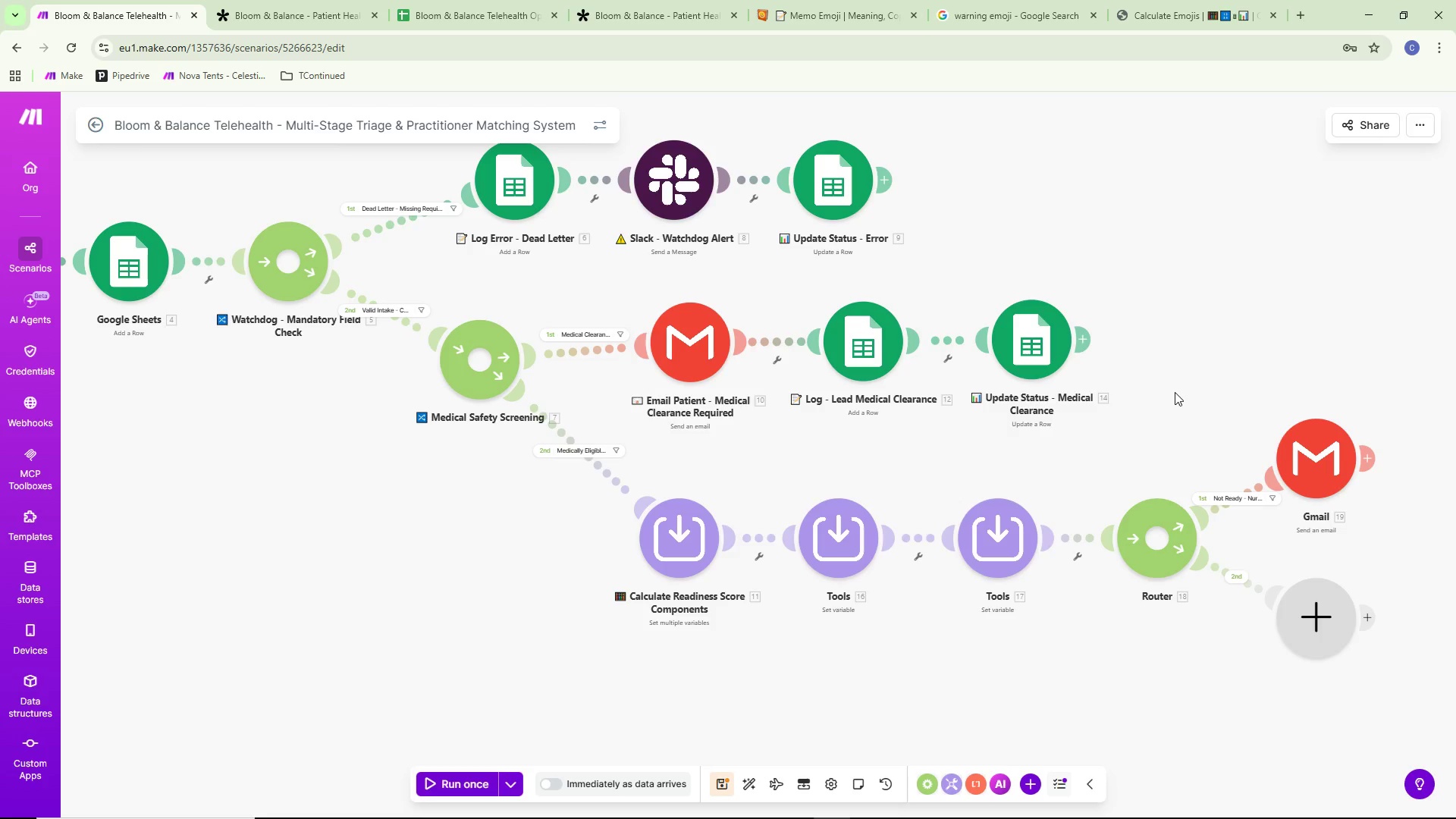 
wait(15.55)
 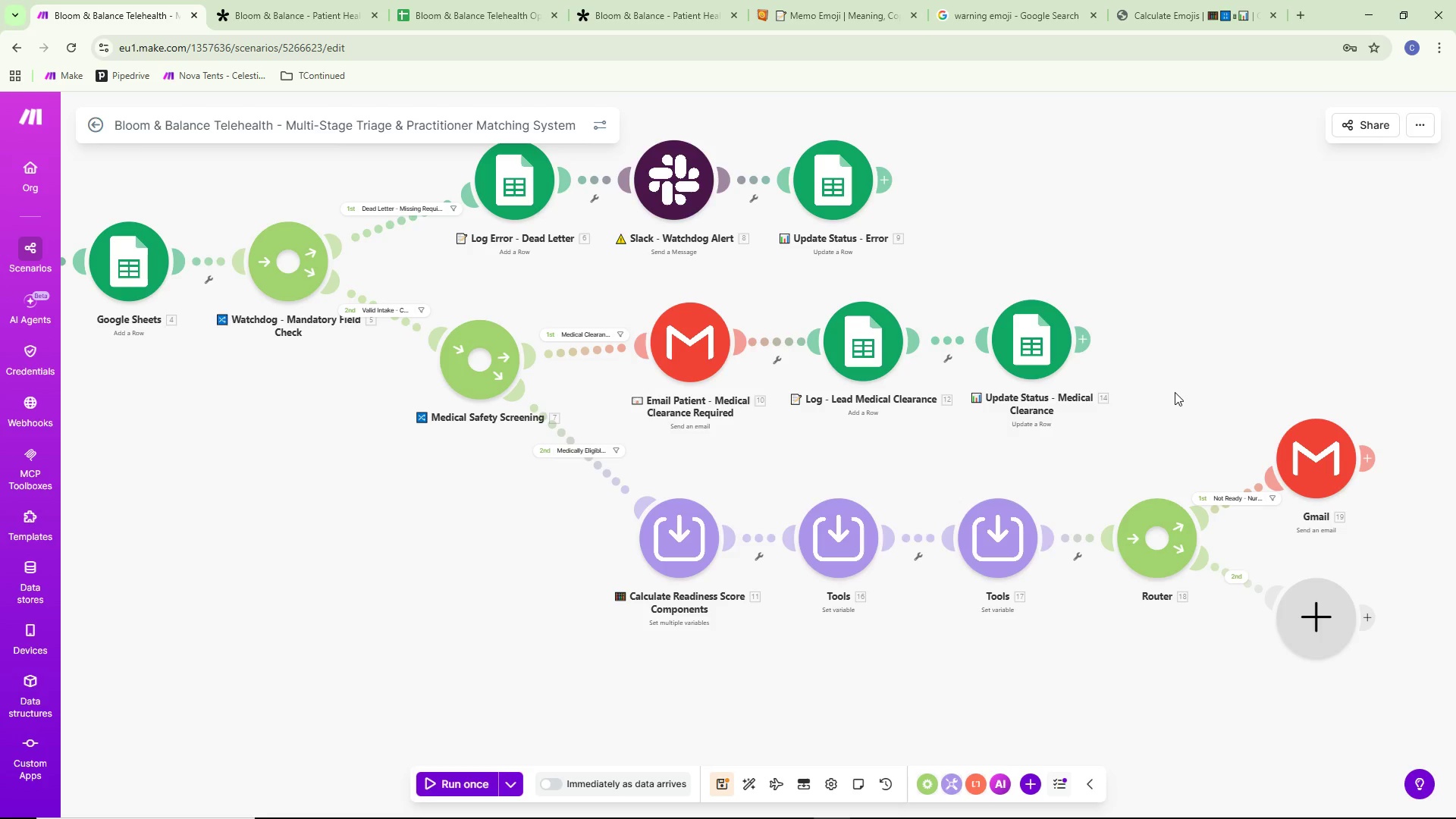 
left_click_drag(start_coordinate=[1184, 337], to_coordinate=[1147, 353])
 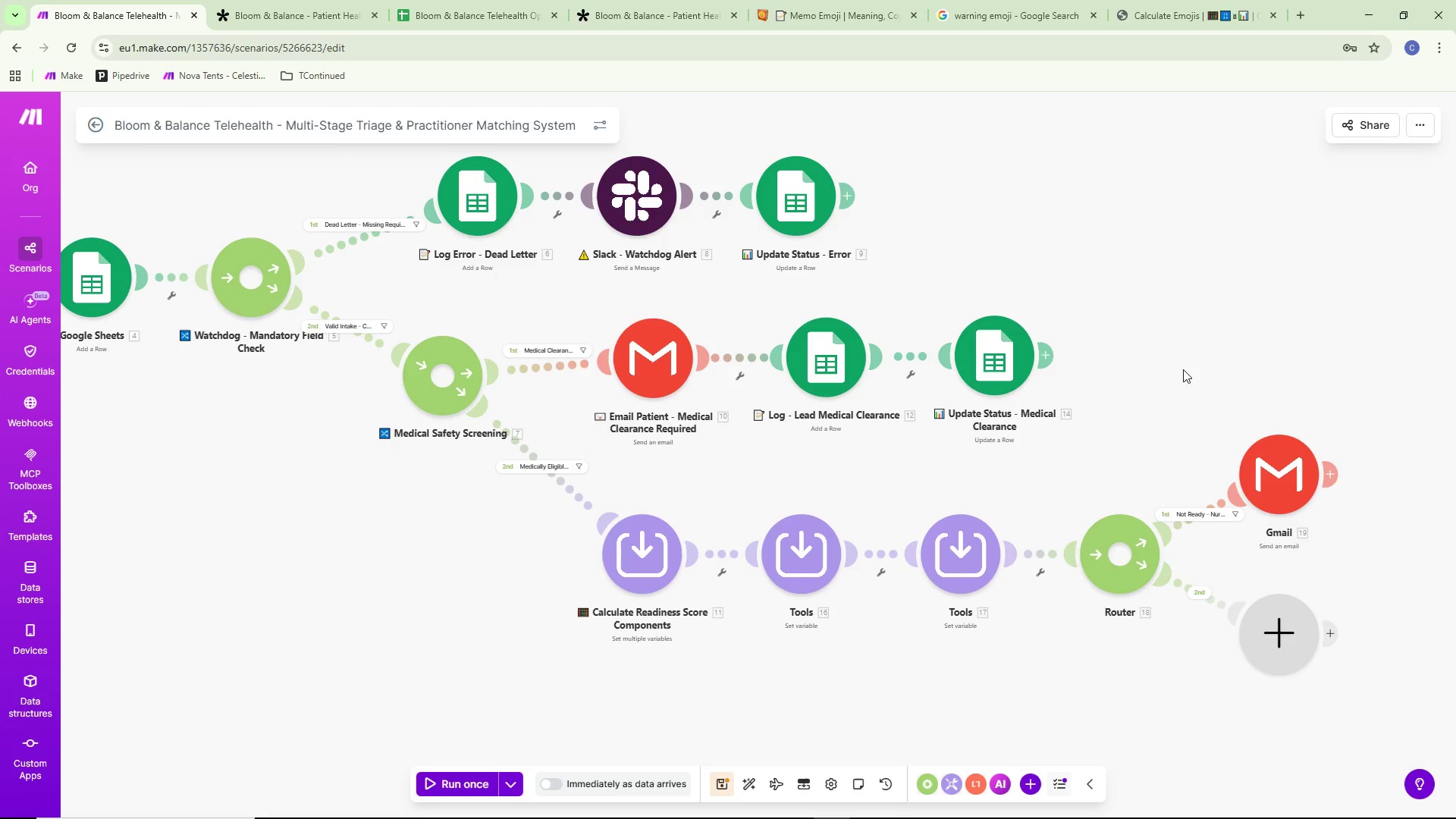 
wait(22.05)
 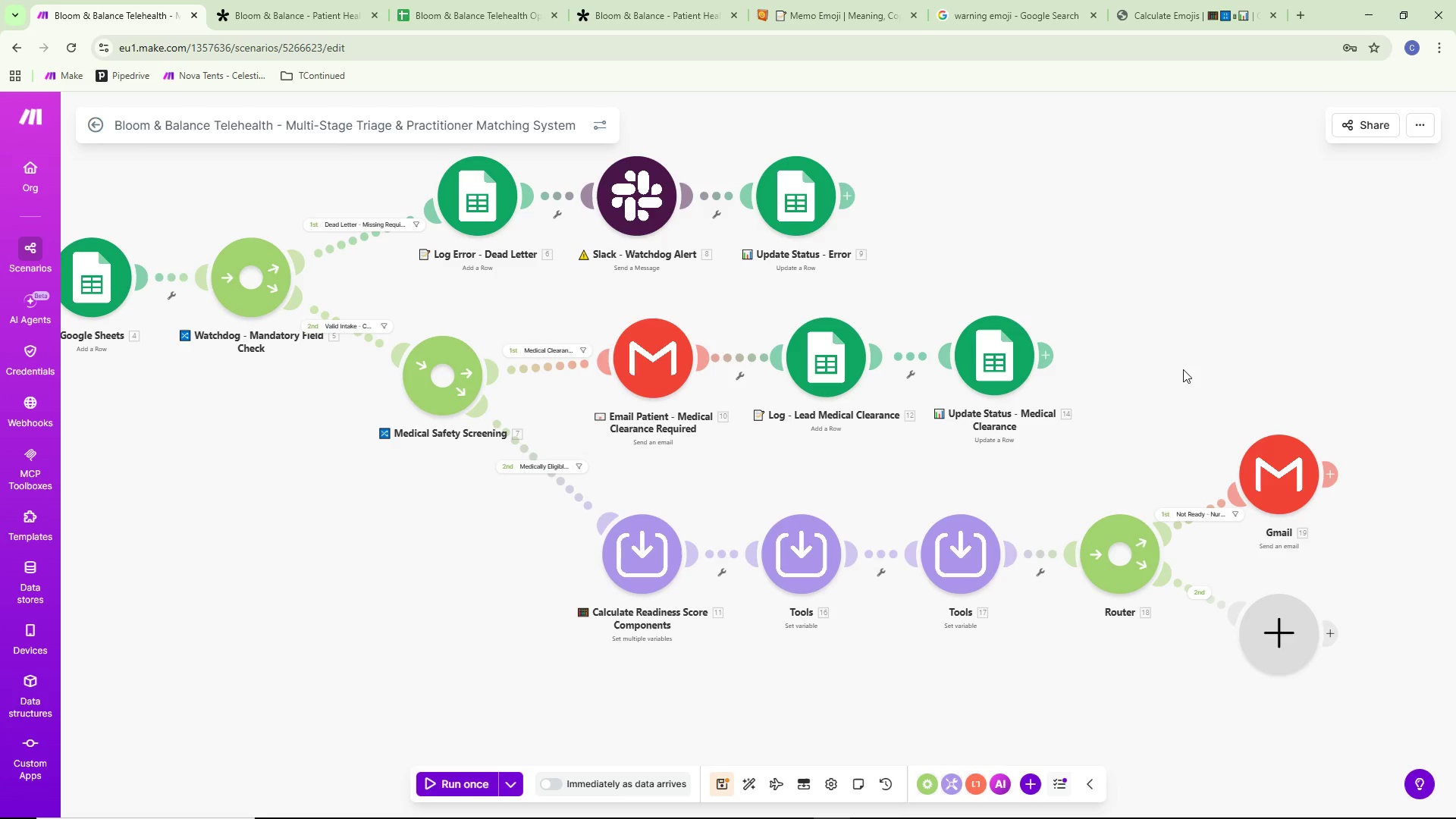 
left_click([1339, 477])
 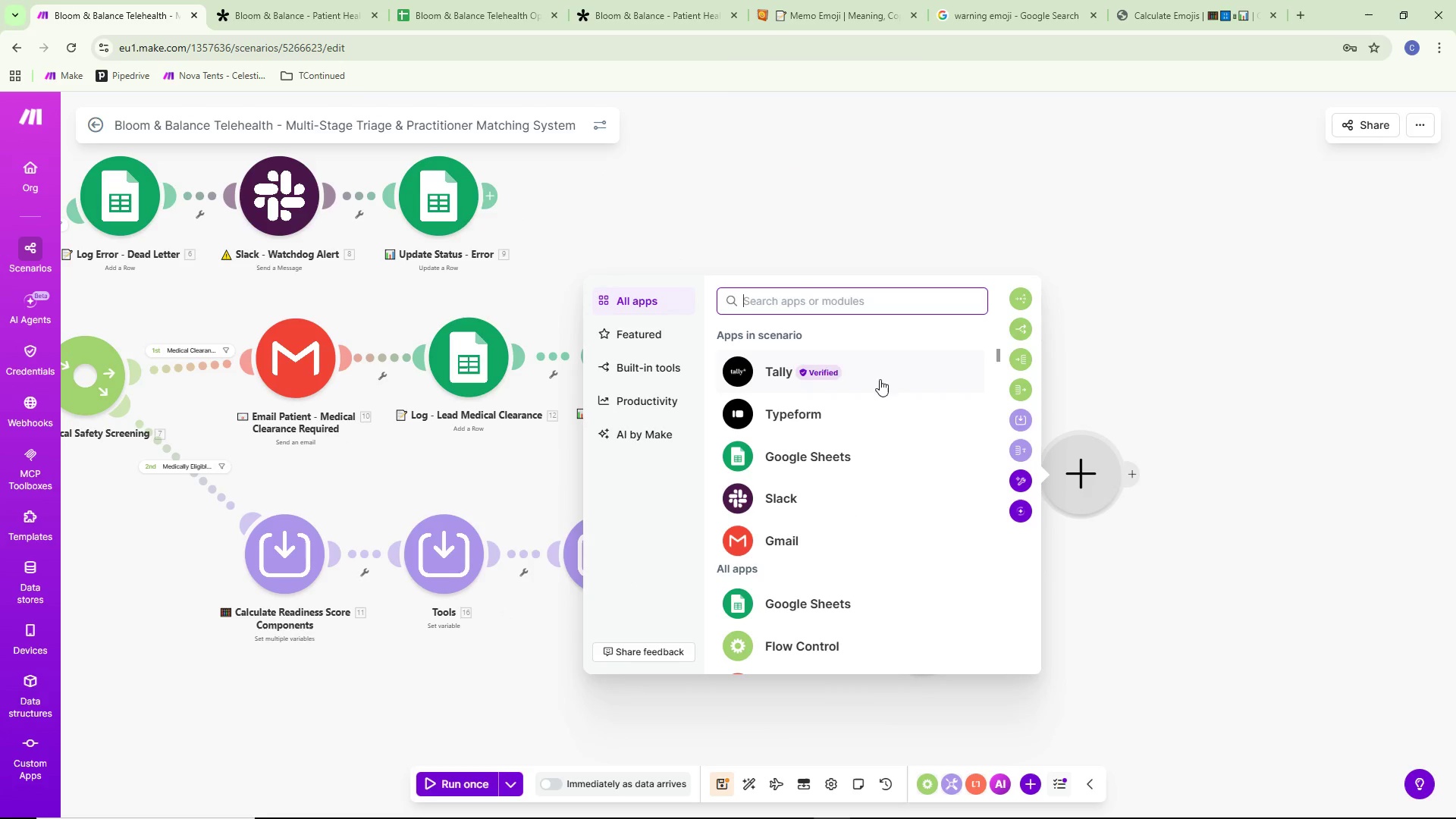 
left_click([862, 455])
 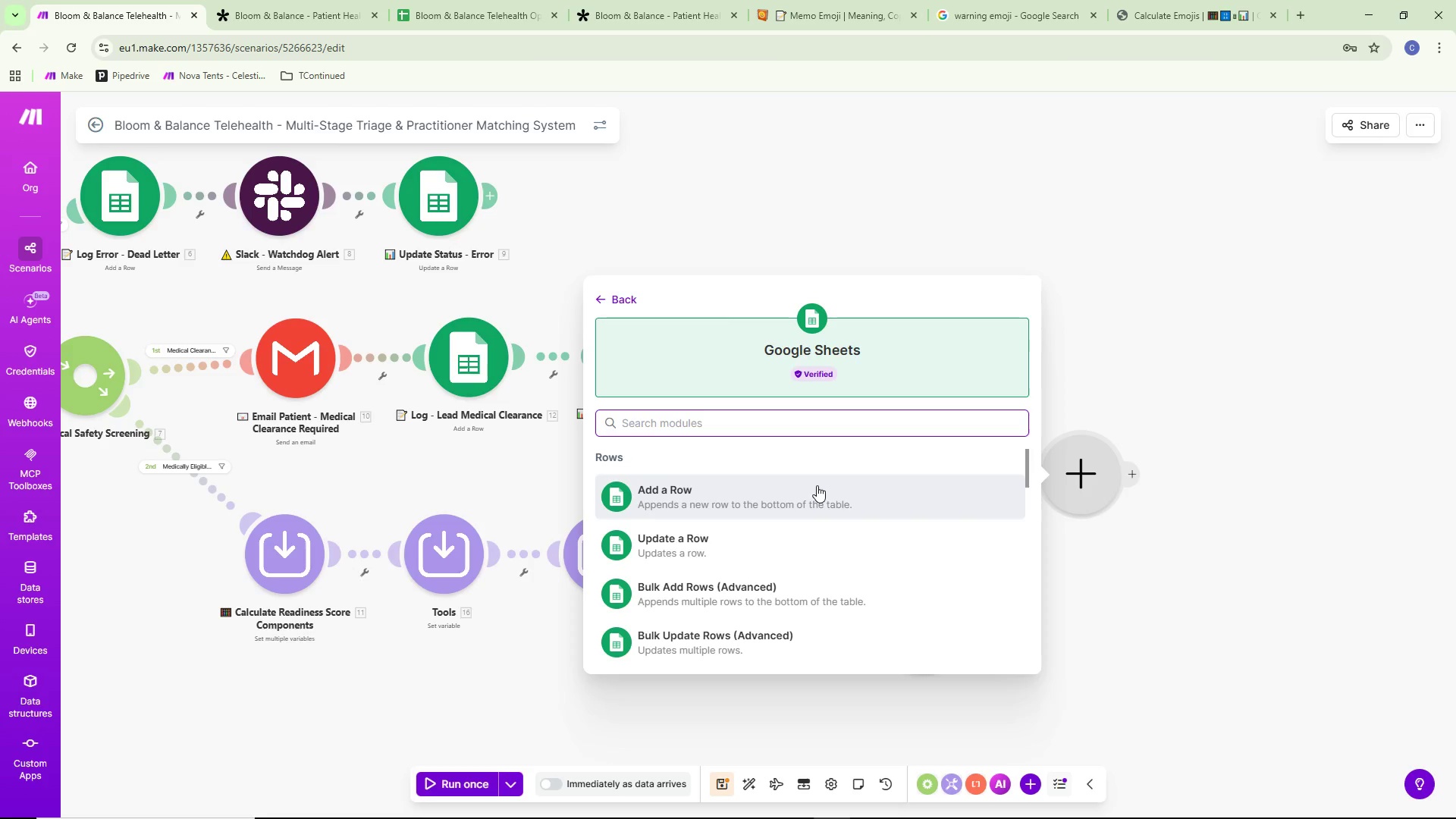 
wait(17.5)
 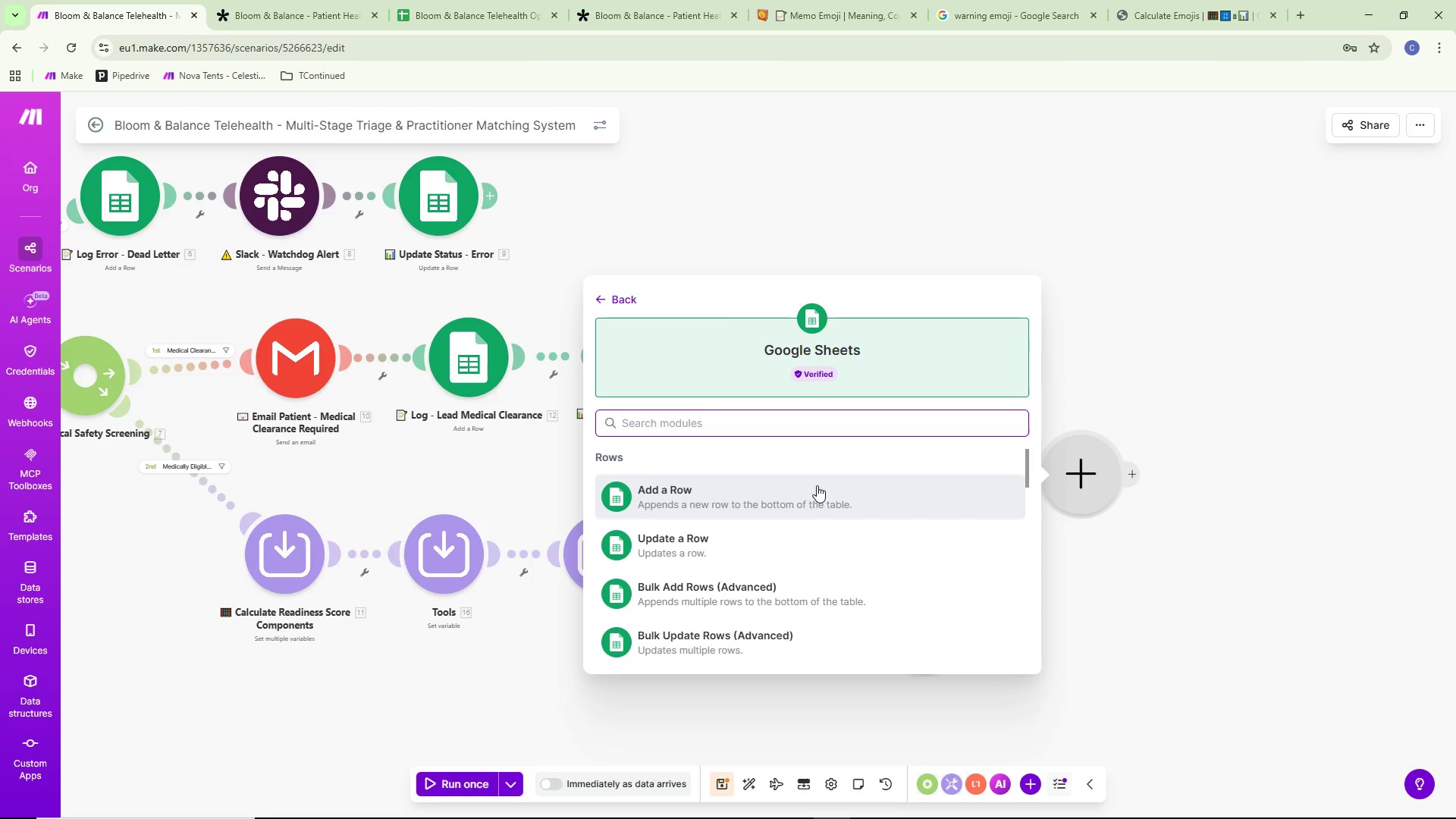 
key(Alt+AltLeft)
 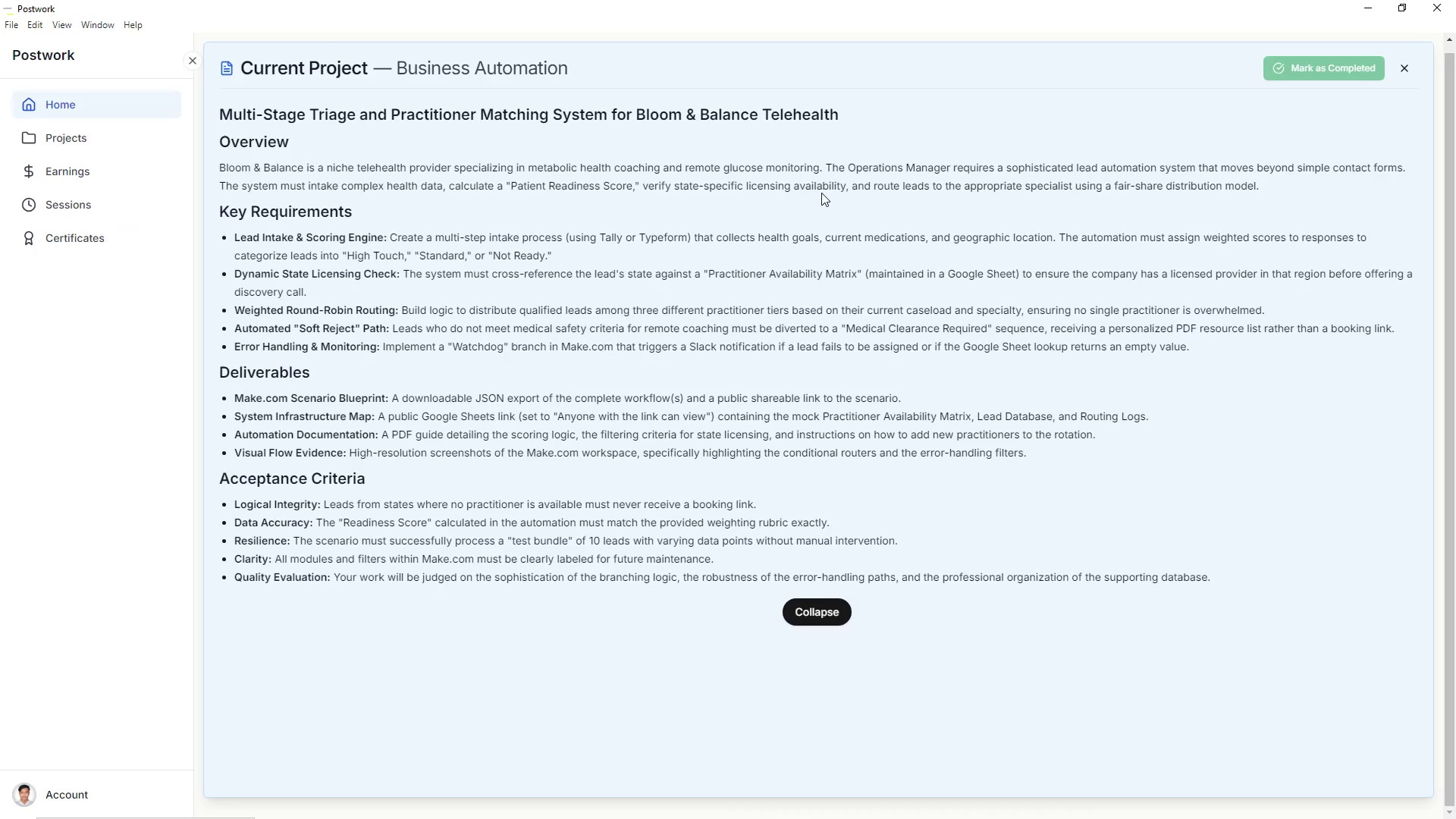 
key(Alt+Tab)